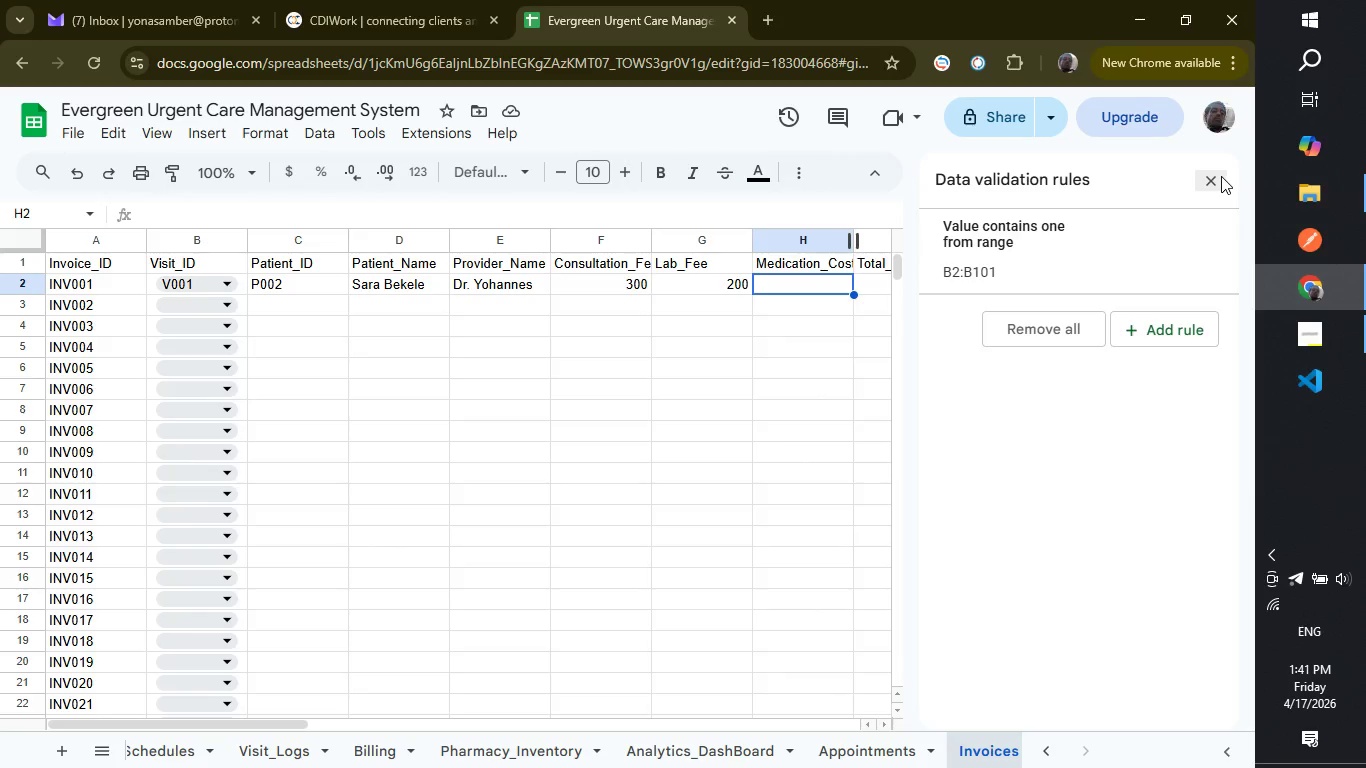 
left_click([1221, 176])
 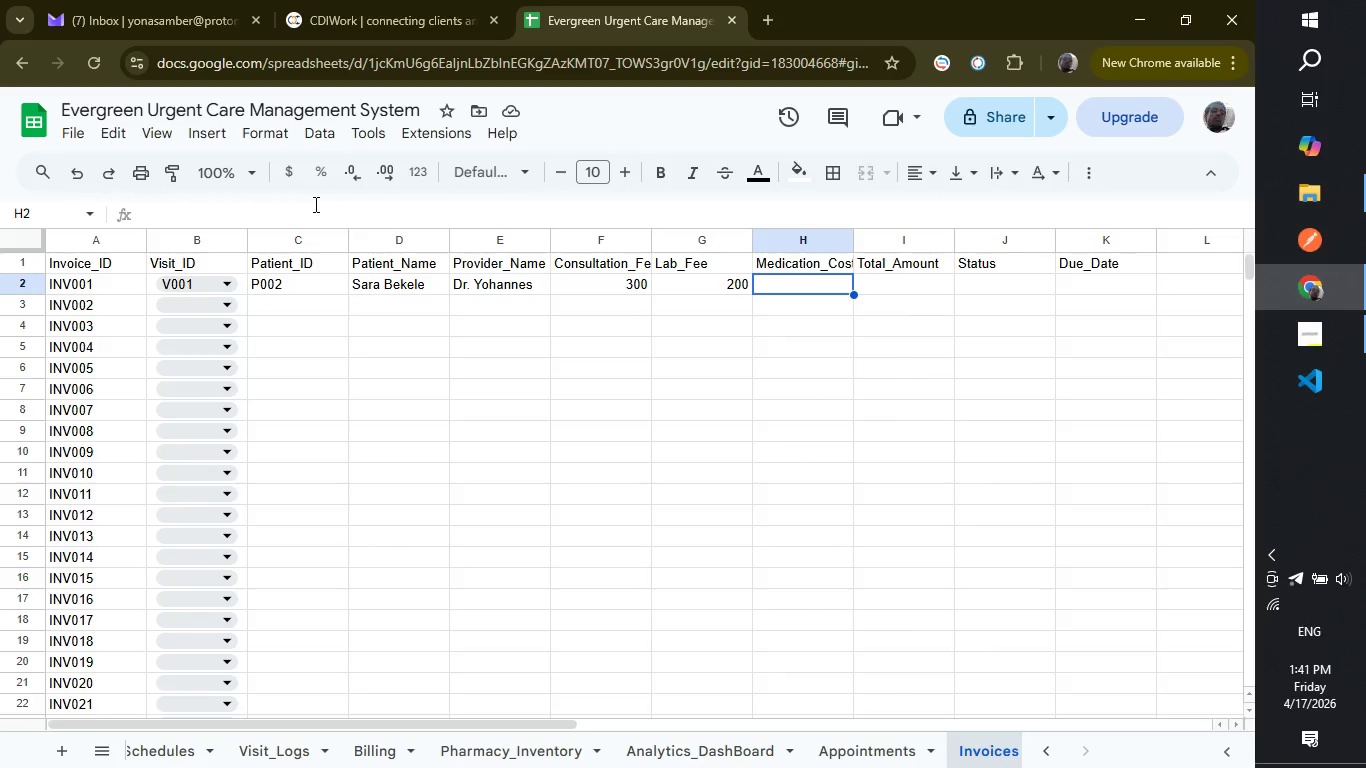 
left_click([219, 205])
 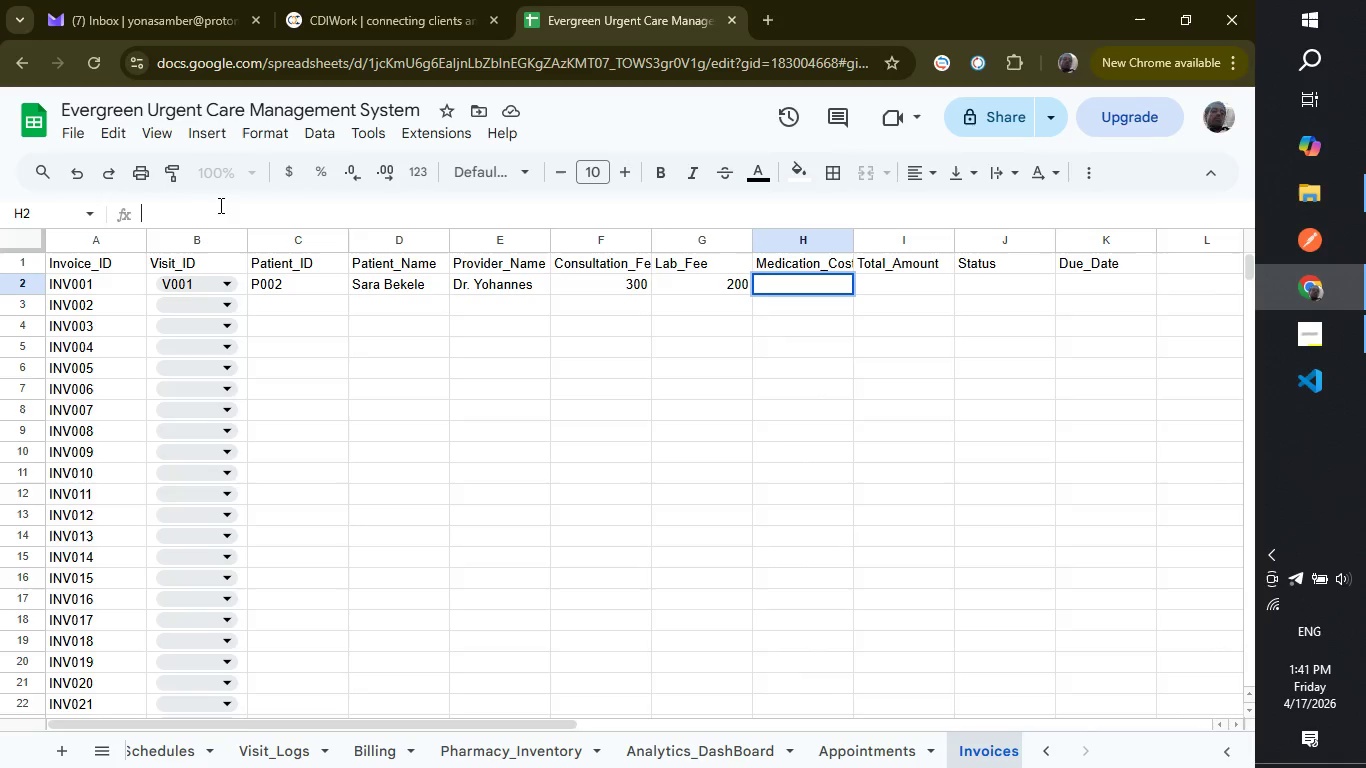 
type(=i)
key(Backspace)
type(IF)
 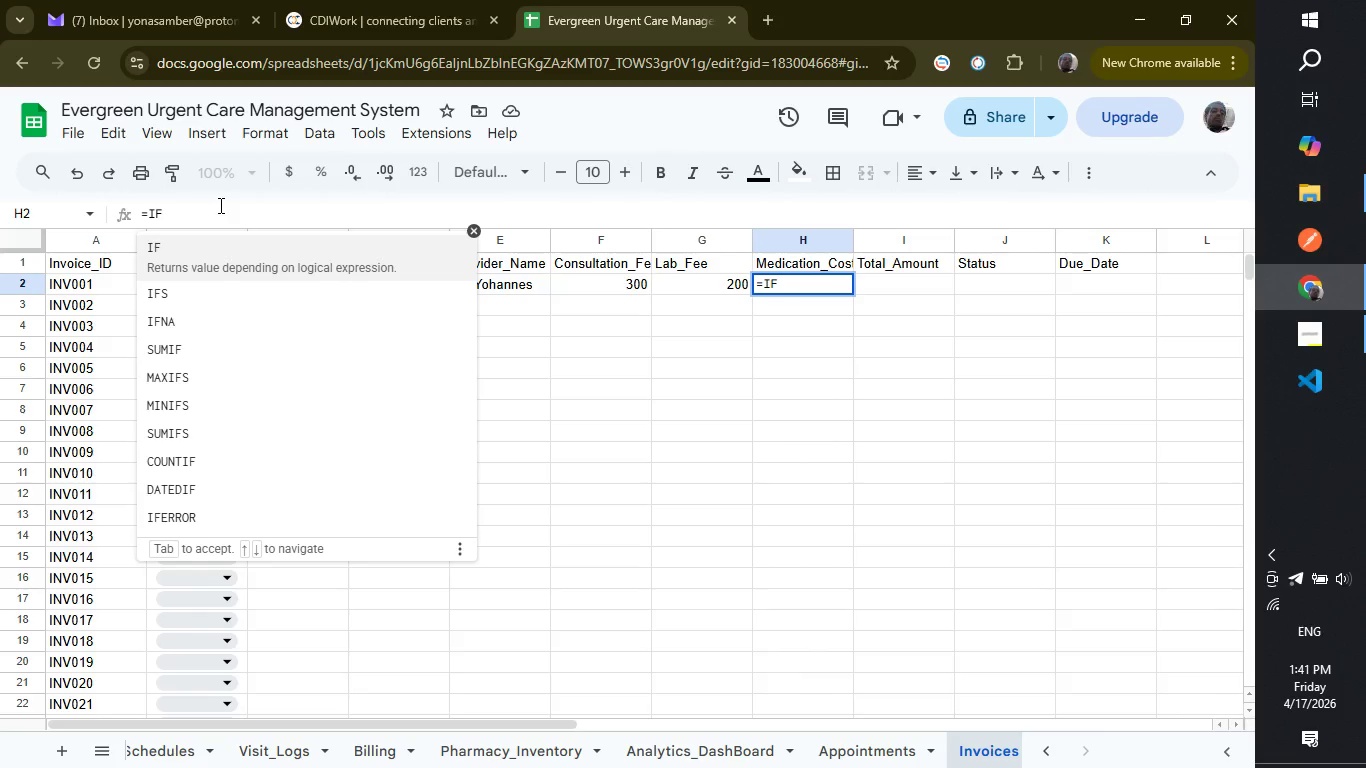 
key(Enter)
 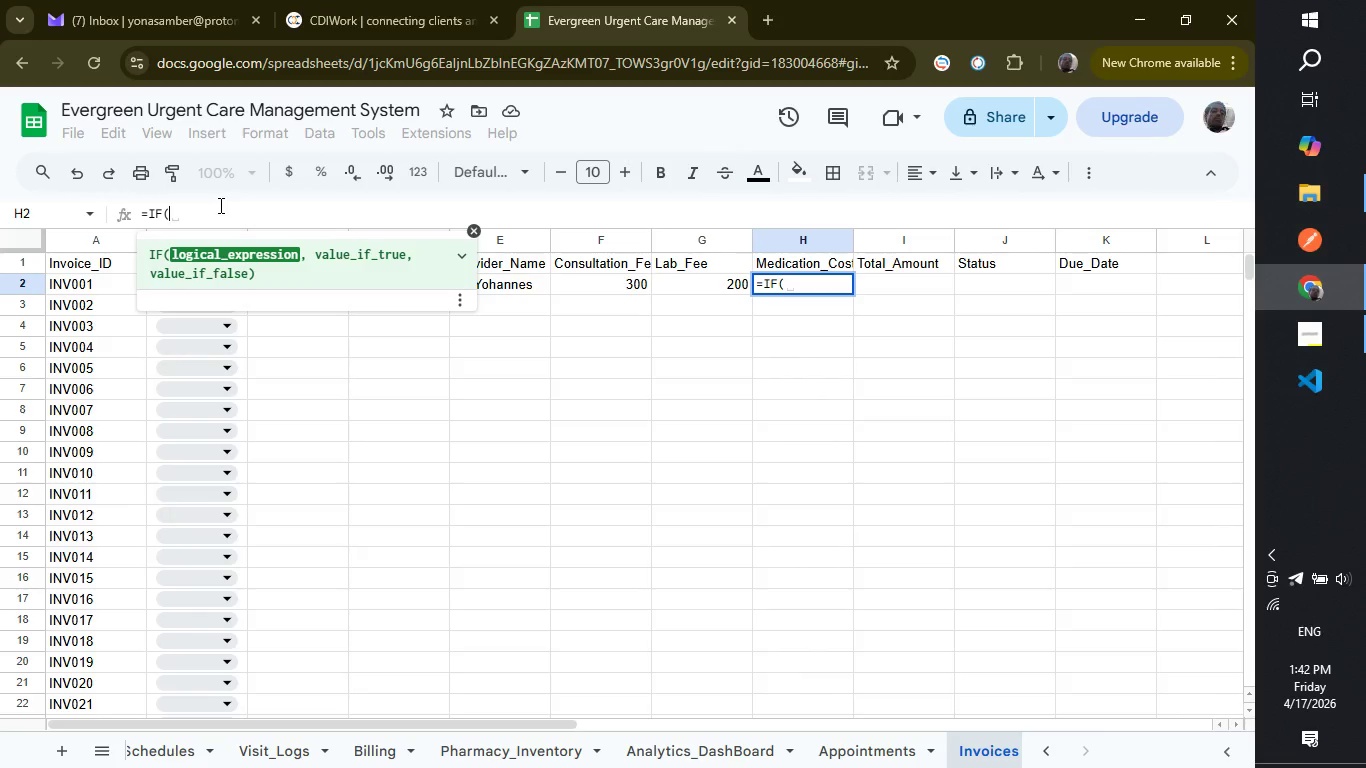 
type(BG)
key(Backspace)
type(2="","",VL)
 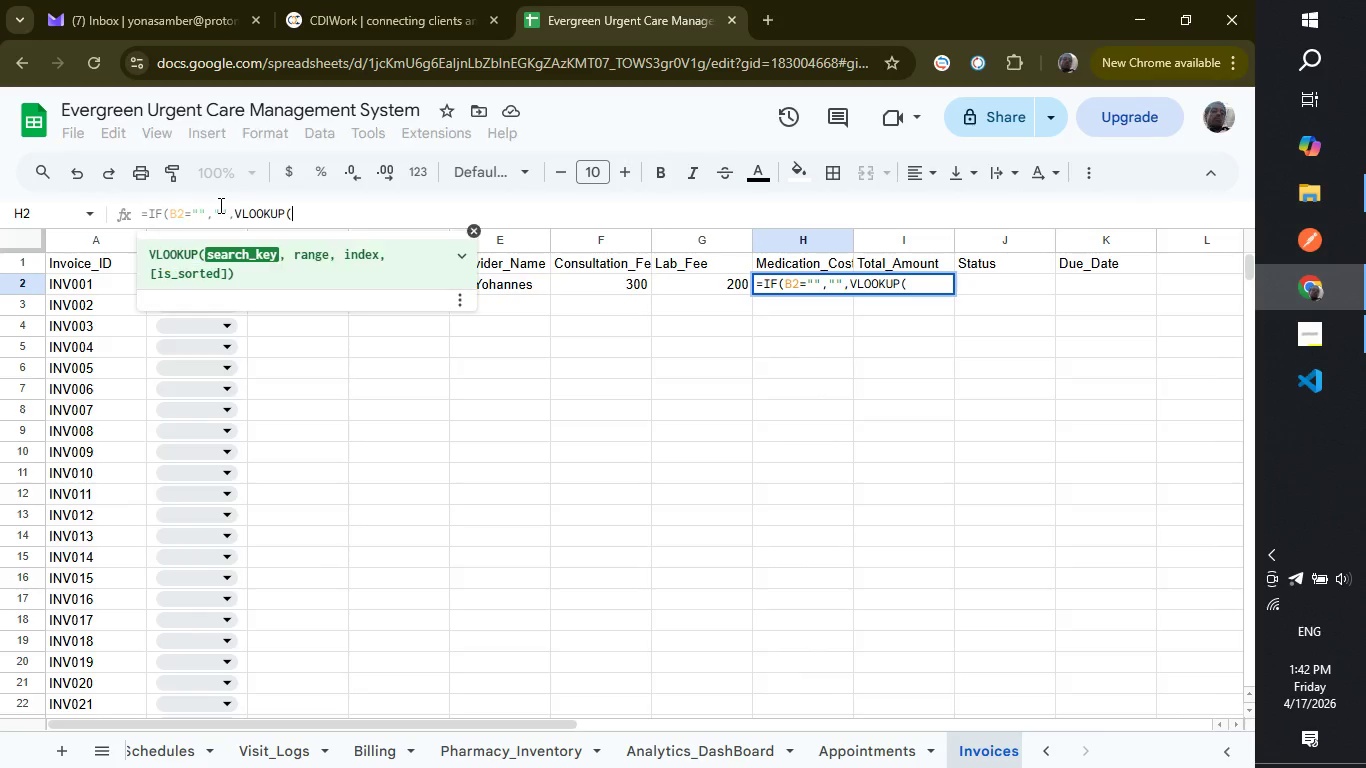 
key(Enter)
 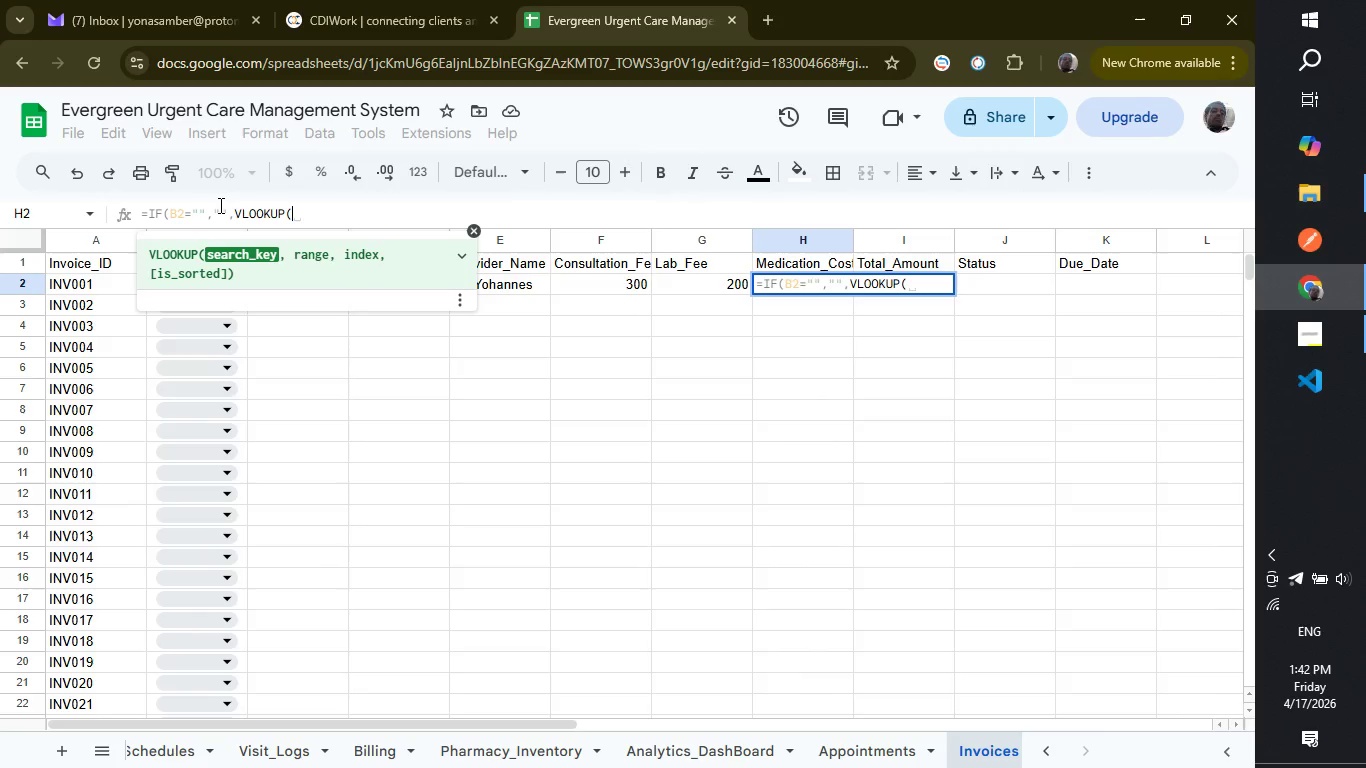 
type(B2,v)
key(Backspace)
type(Visis)
key(Backspace)
key(Backspace)
key(Backspace)
key(Backspace)
key(Backspace)
type( vis)
key(Backspace)
key(Backspace)
key(Backspace)
type(Visit_Logs!A:K,)
 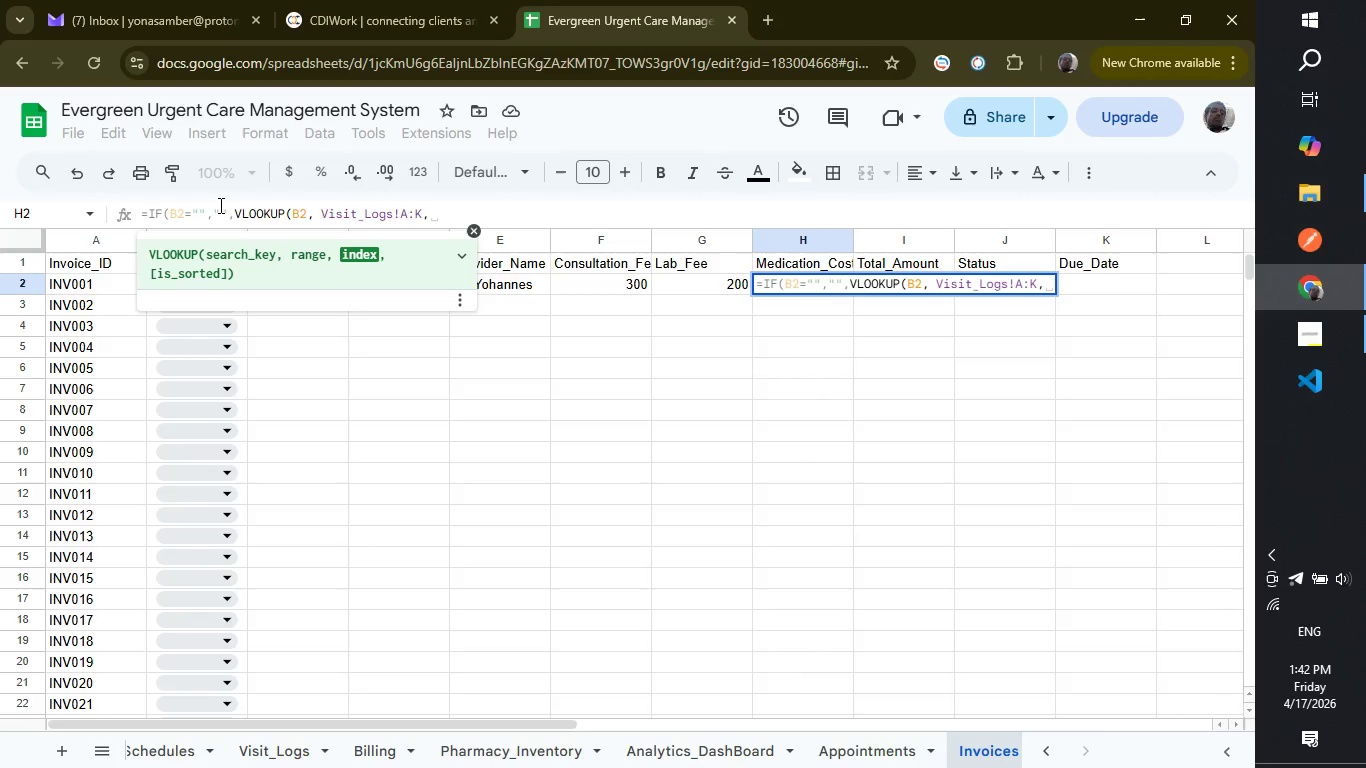 
wait(16.52)
 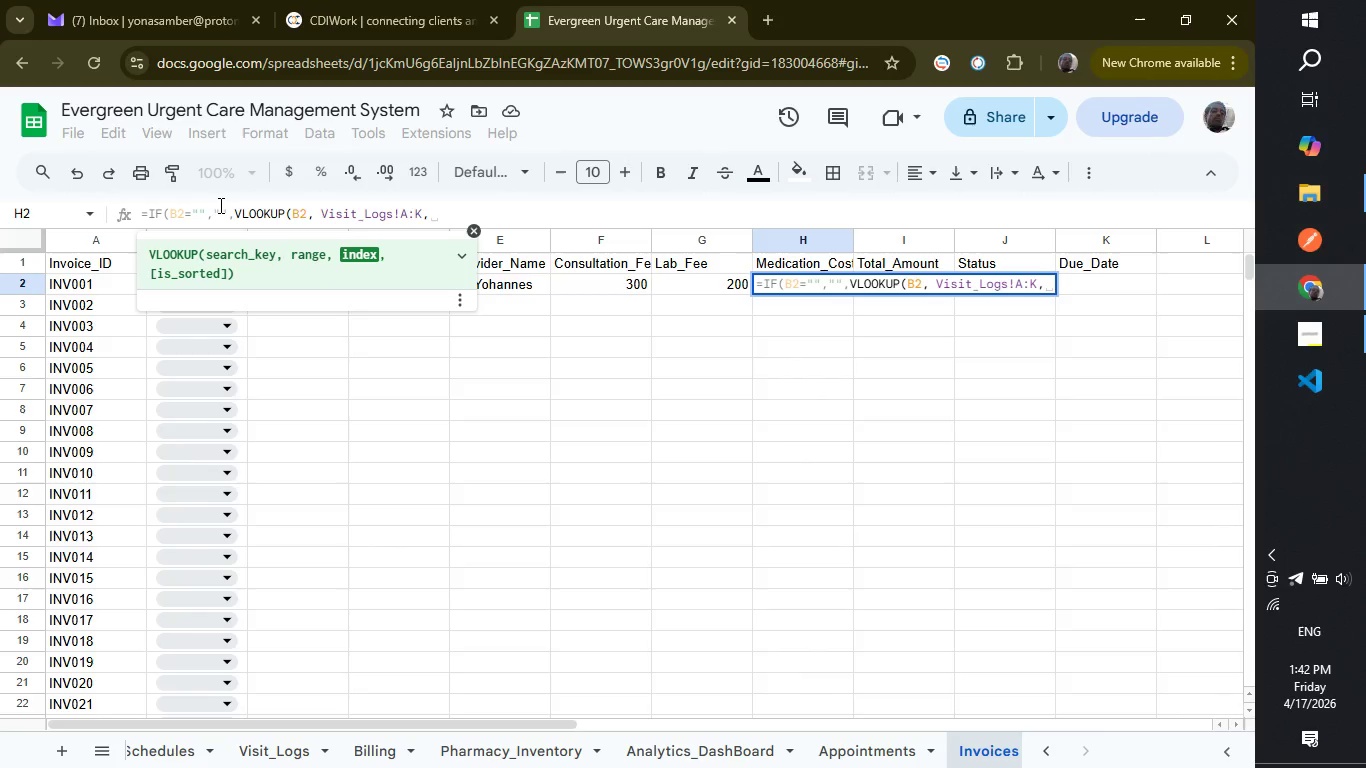 
left_click([419, 211])
 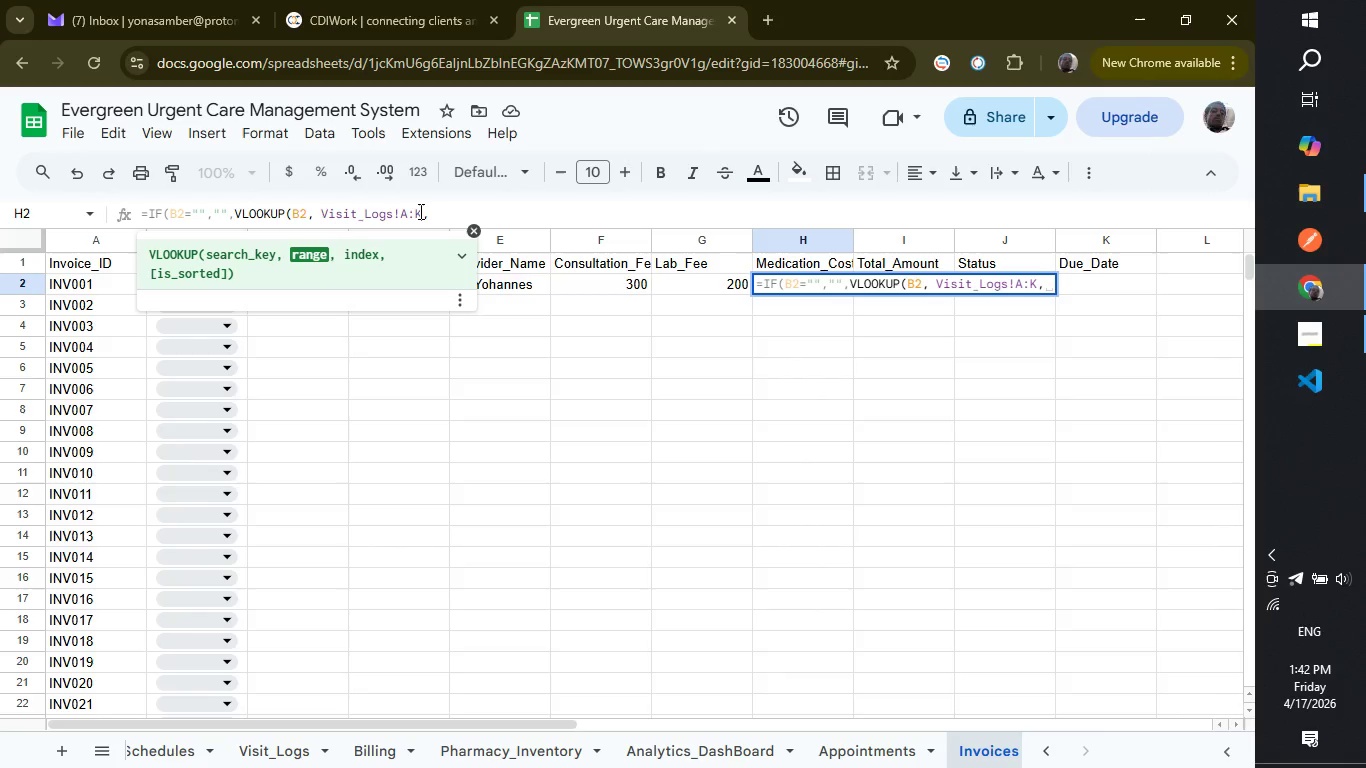 
key(Backspace)
 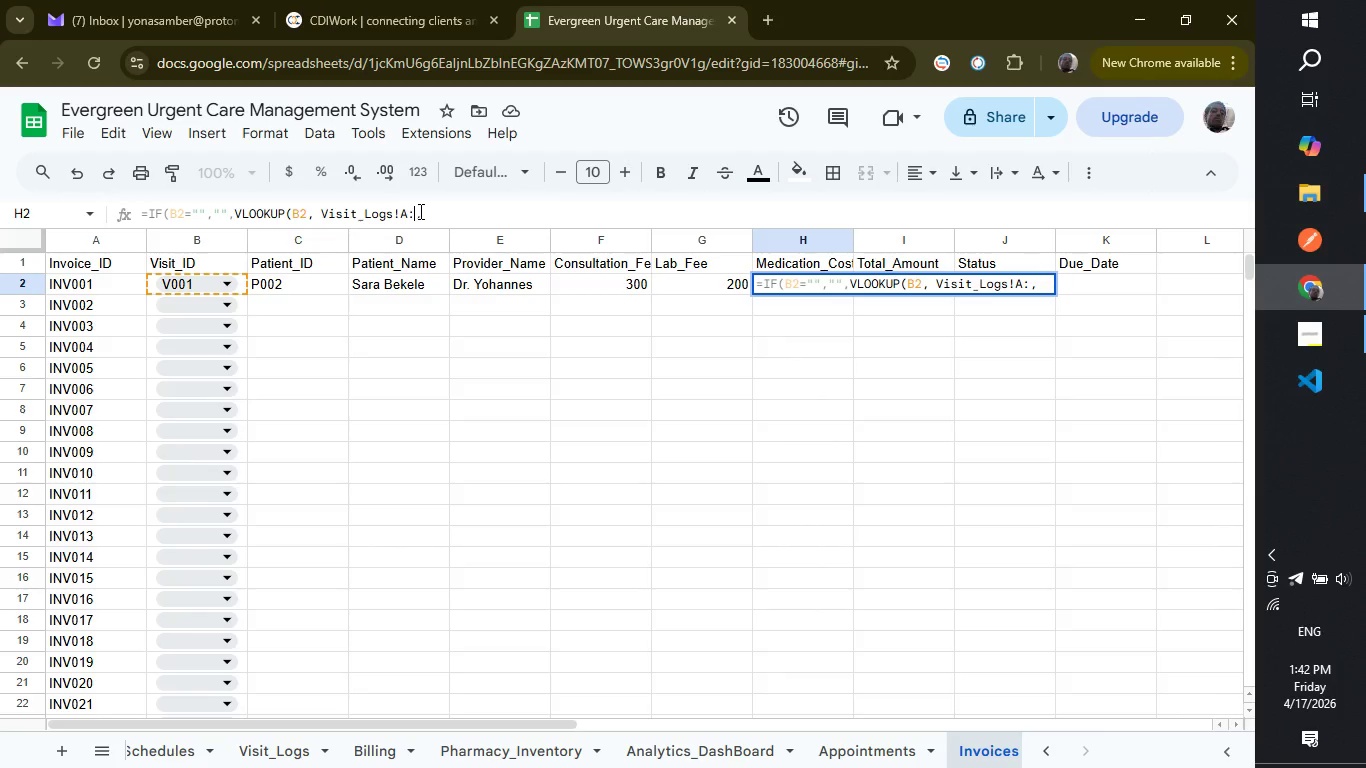 
key(J)
 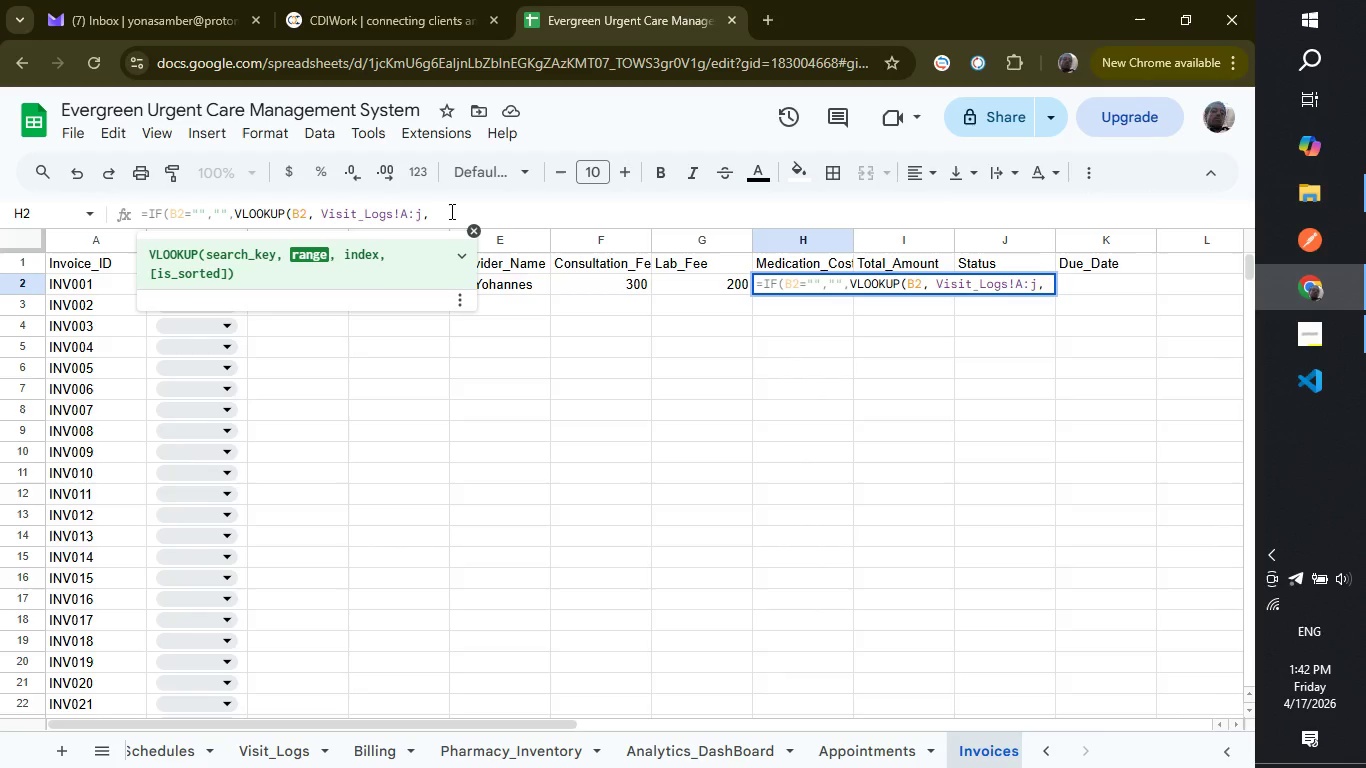 
left_click([450, 211])
 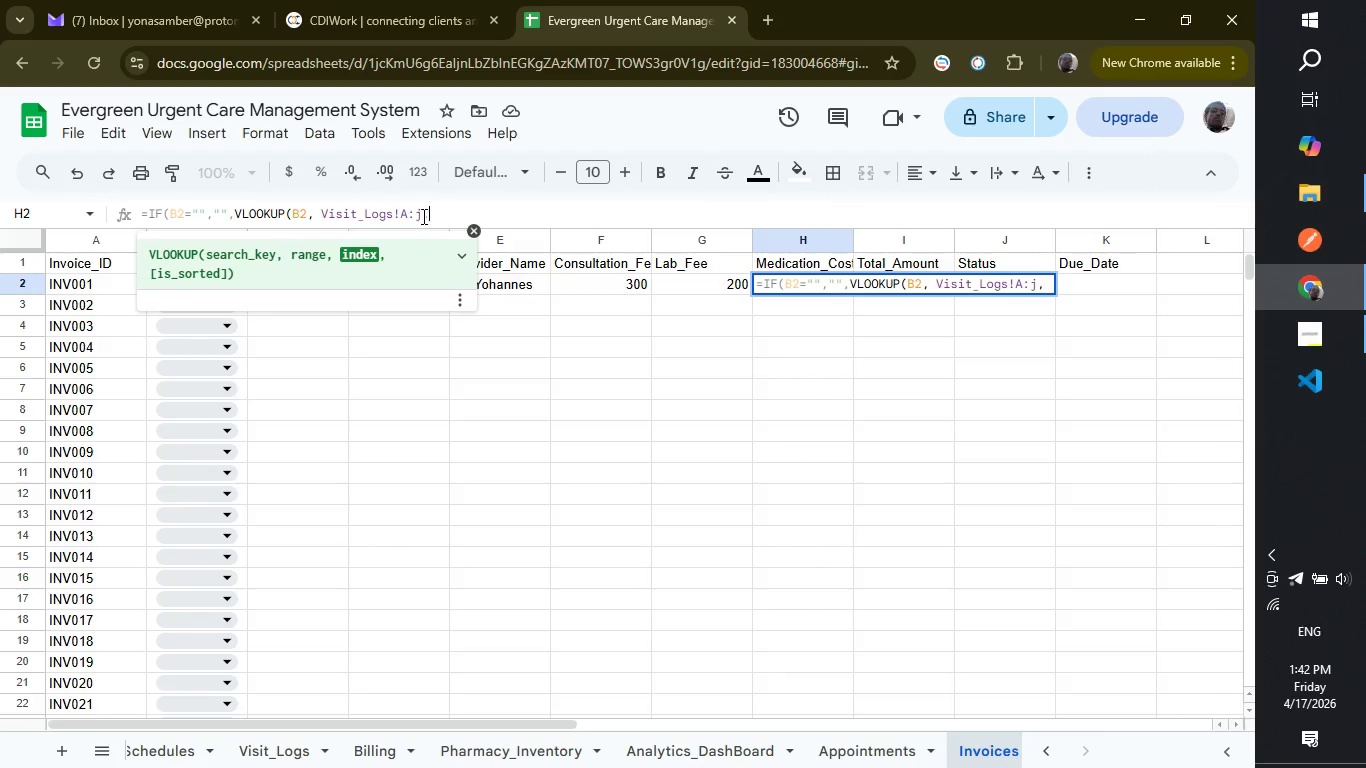 
left_click([419, 216])
 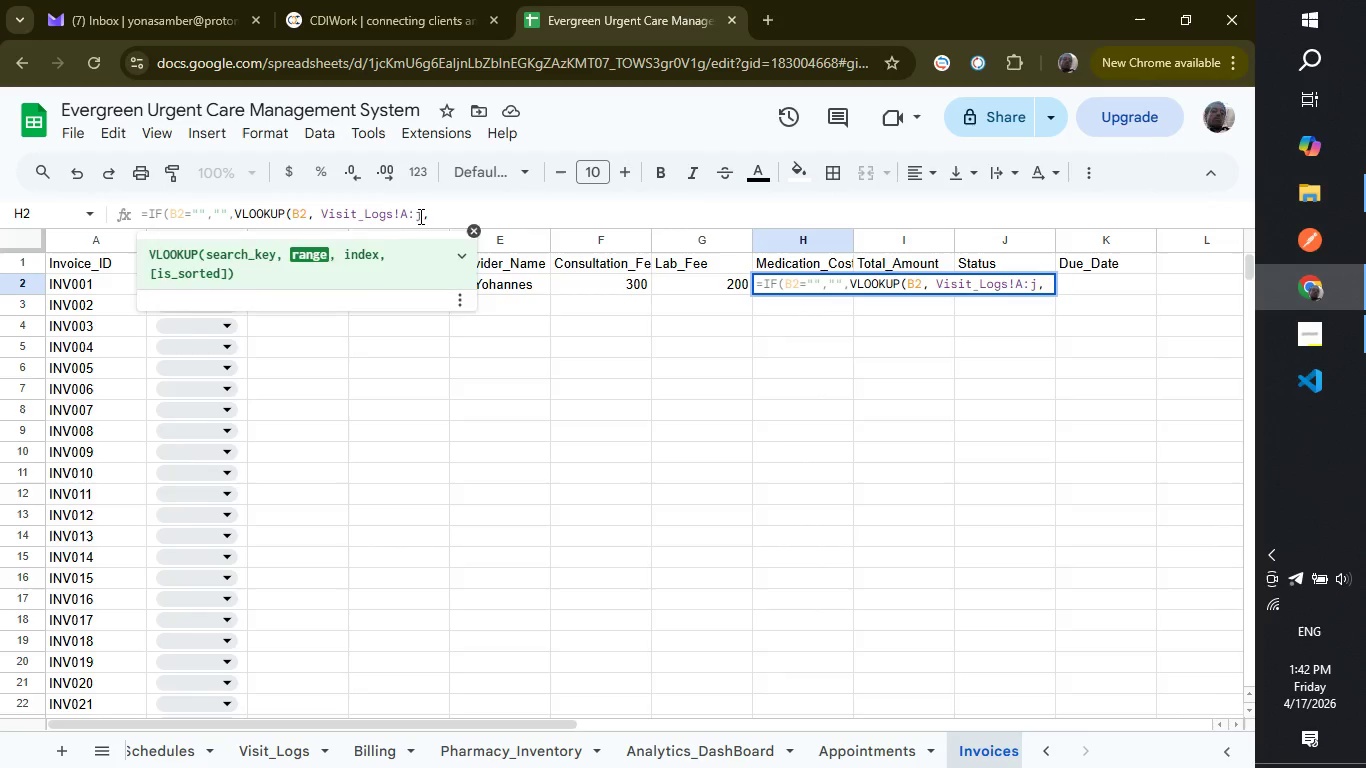 
key(Backspace)
 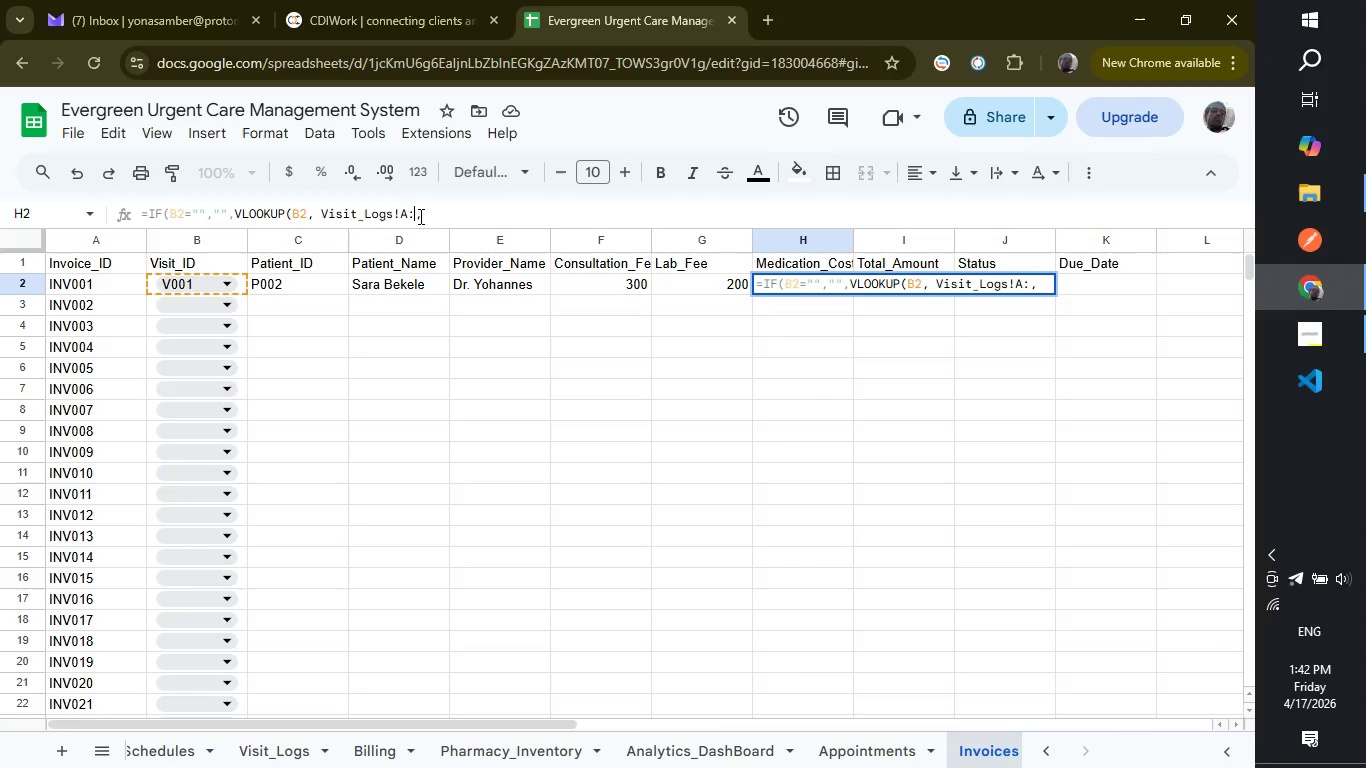 
key(CapsLock)
 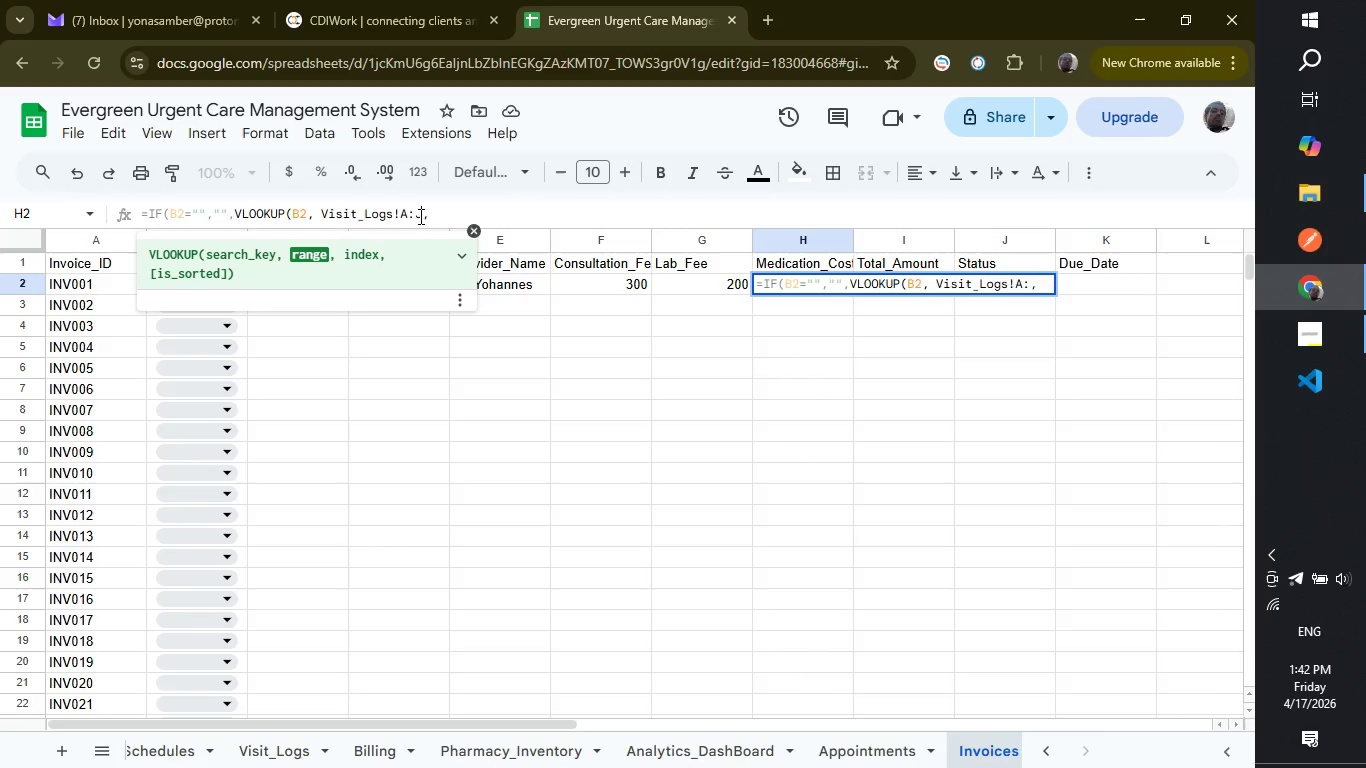 
key(J)
 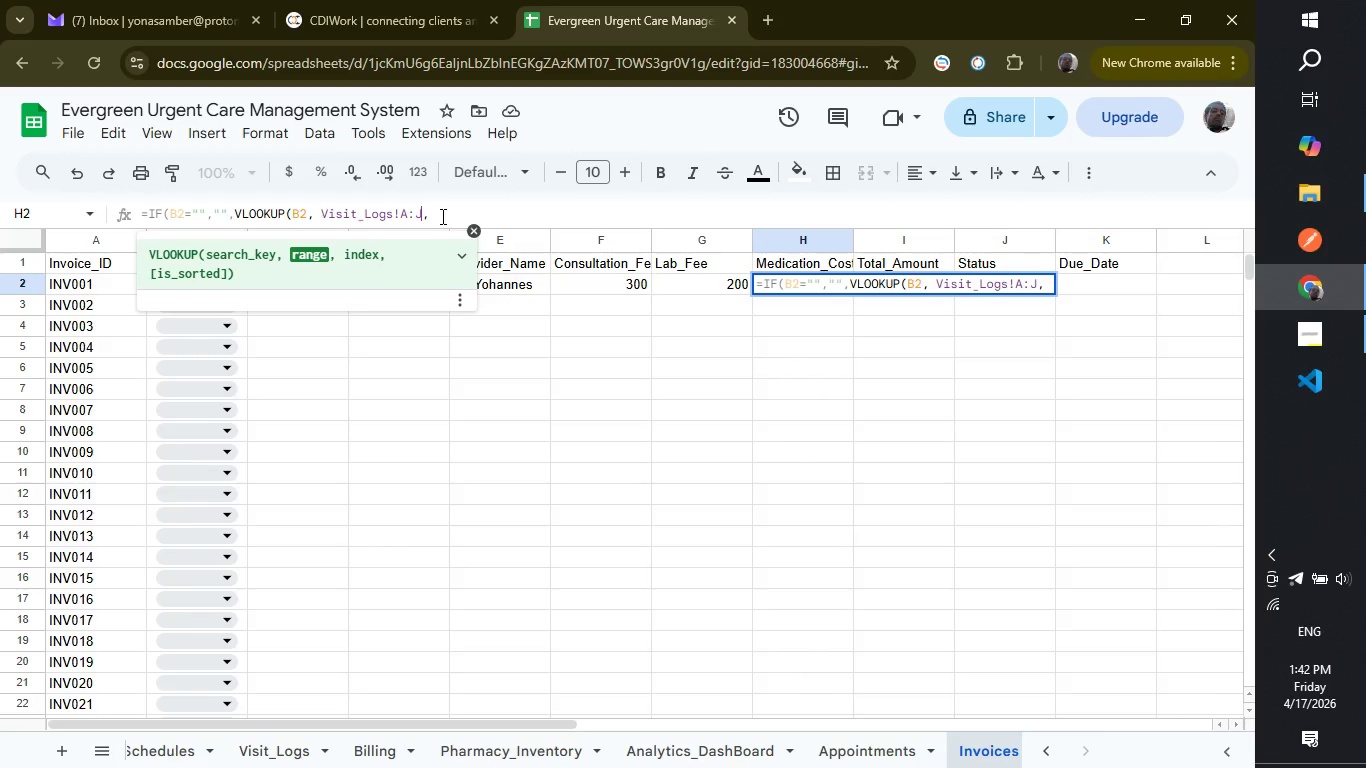 
left_click([441, 216])
 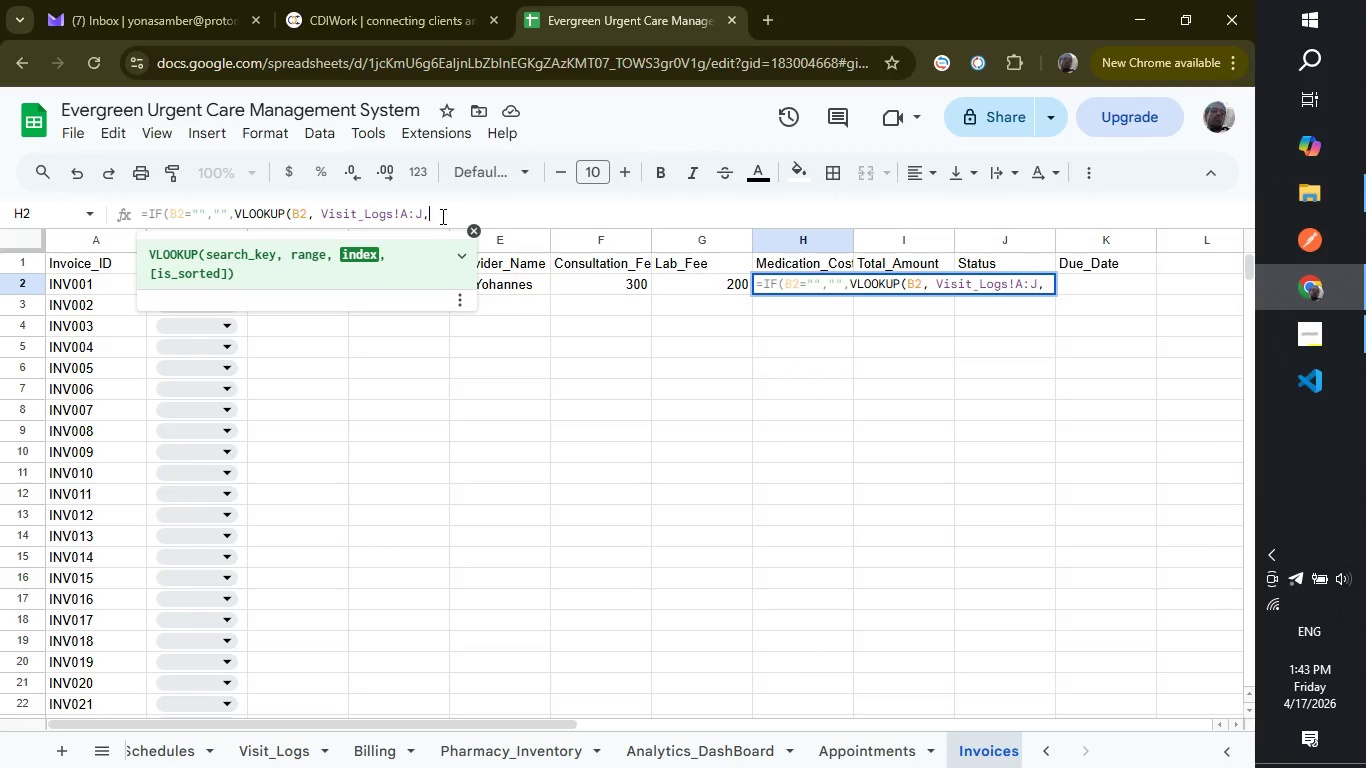 
type( 10, F)
key(Backspace)
type(false)))
 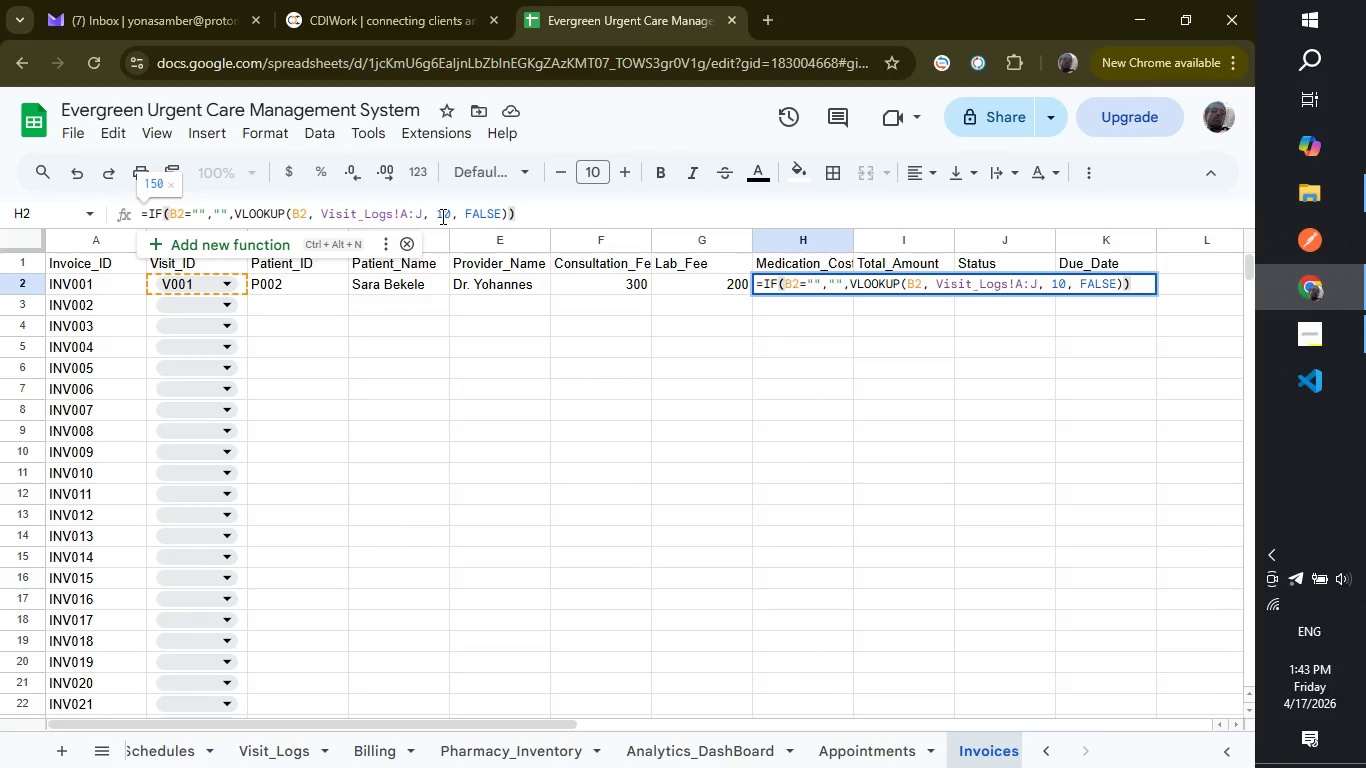 
key(Enter)
 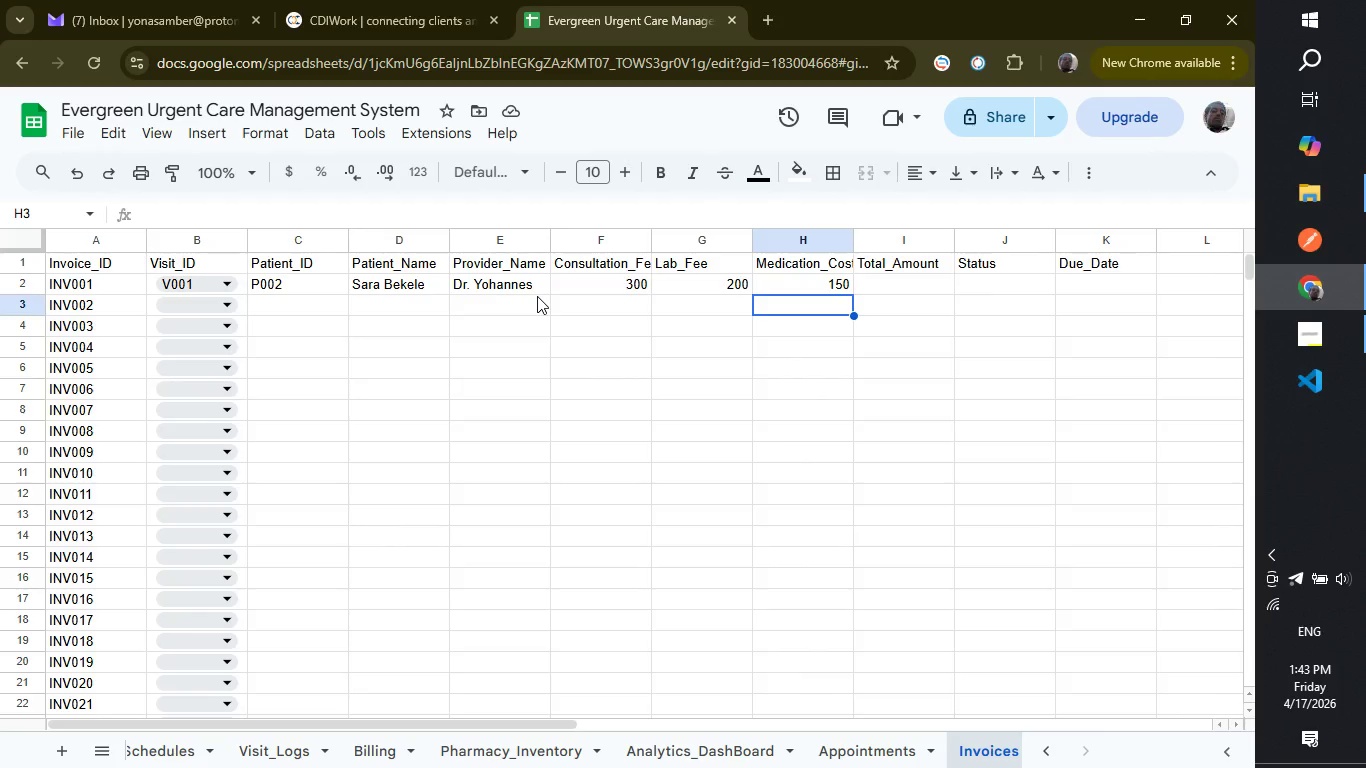 
wait(7.89)
 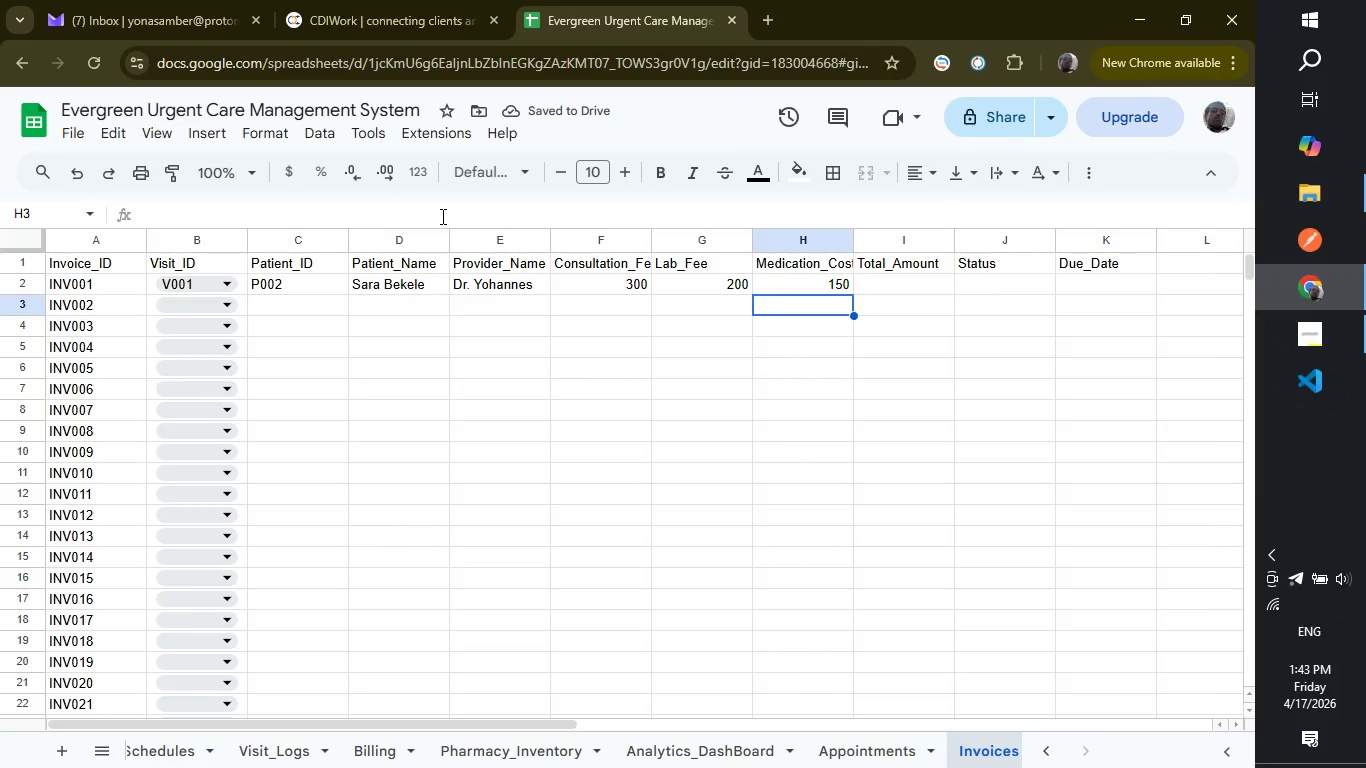 
left_click([591, 284])
 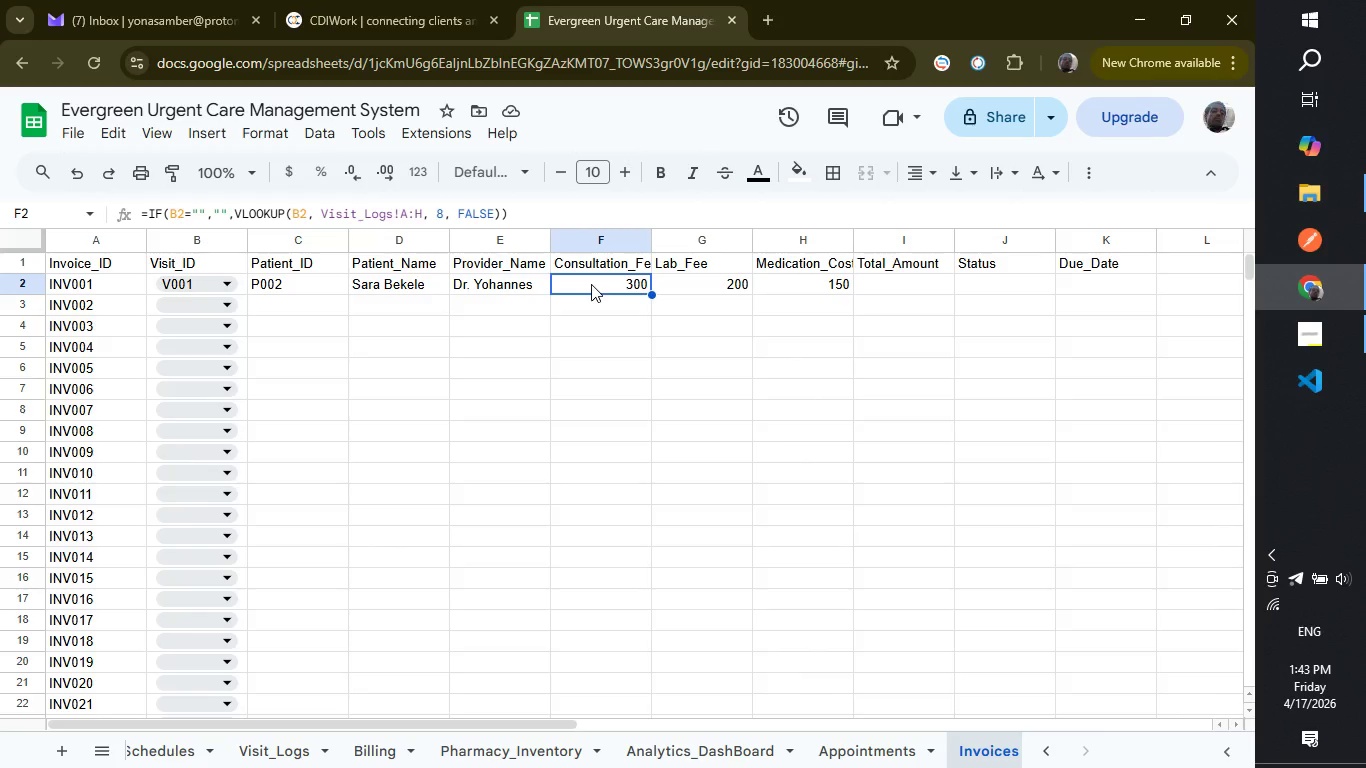 
wait(9.89)
 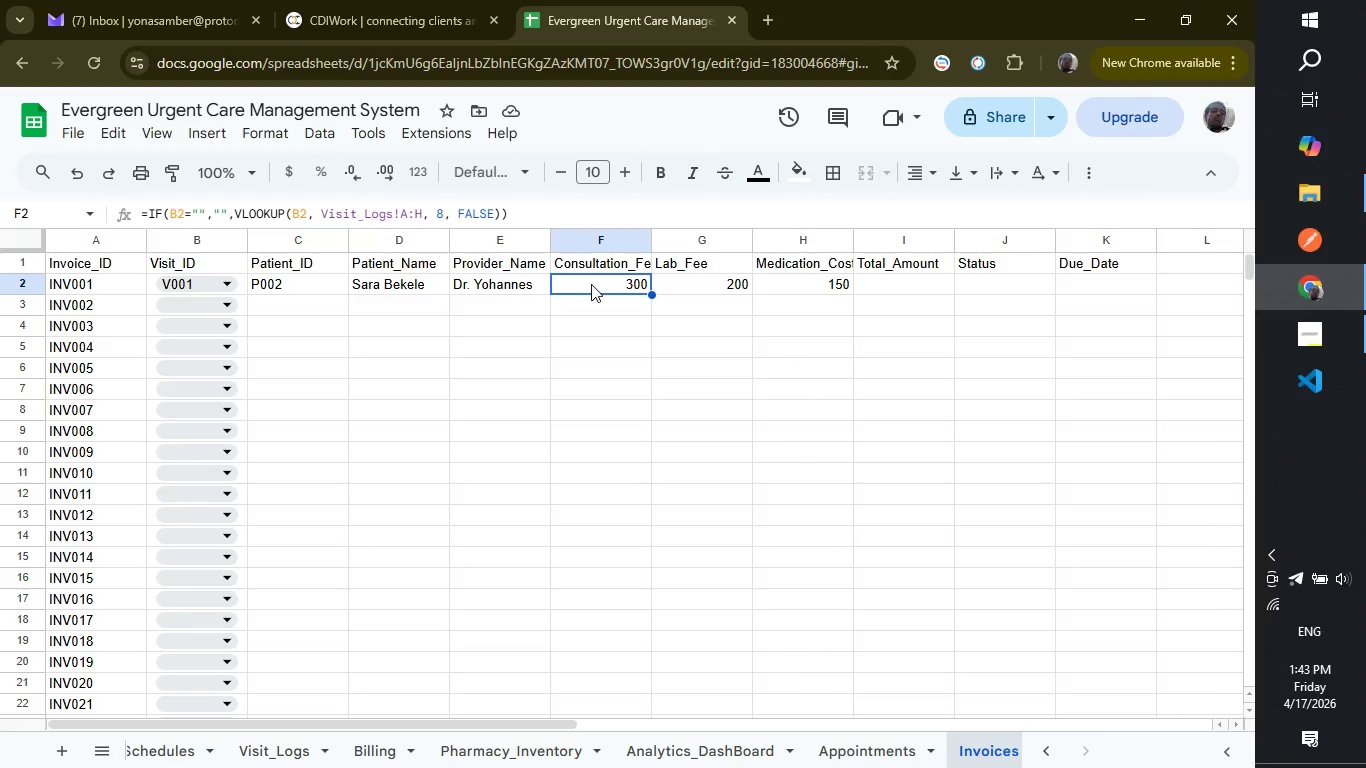 
left_click([697, 285])
 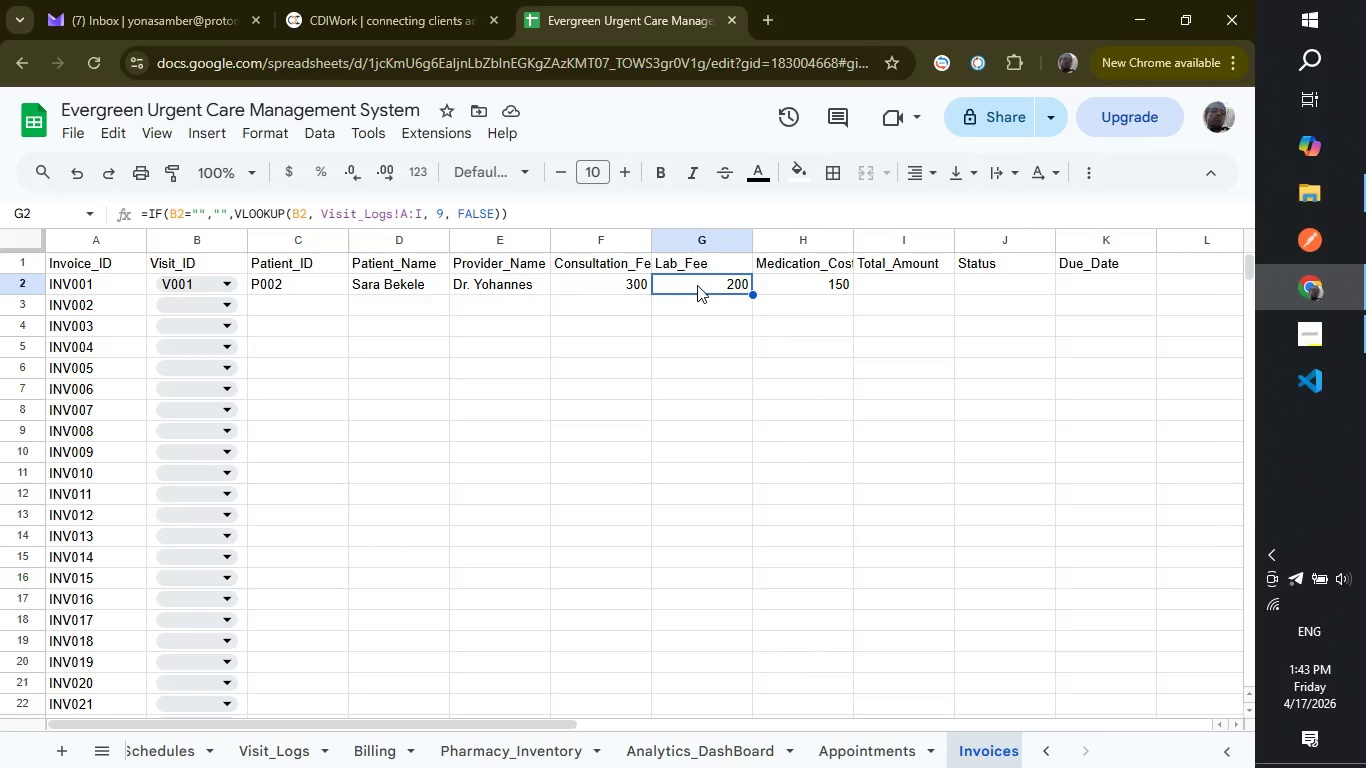 
wait(5.27)
 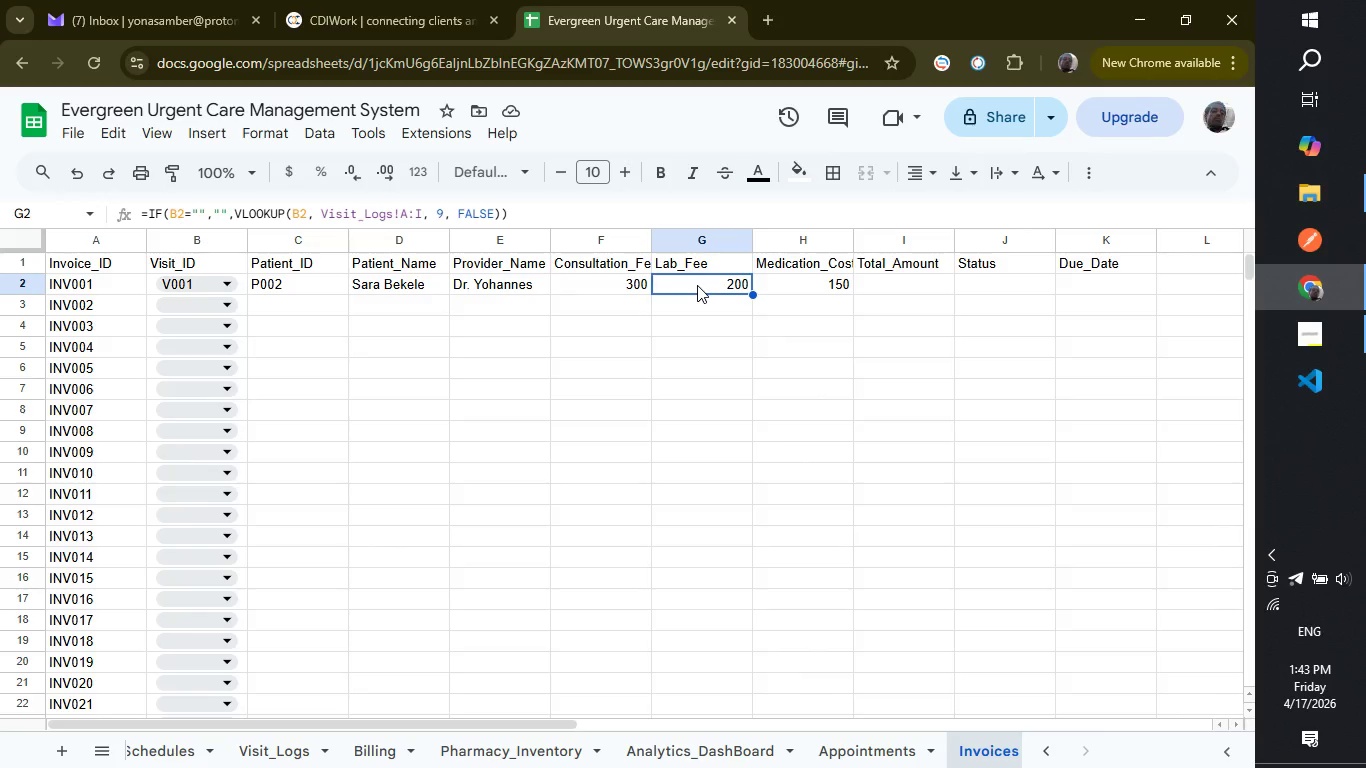 
left_click([814, 286])
 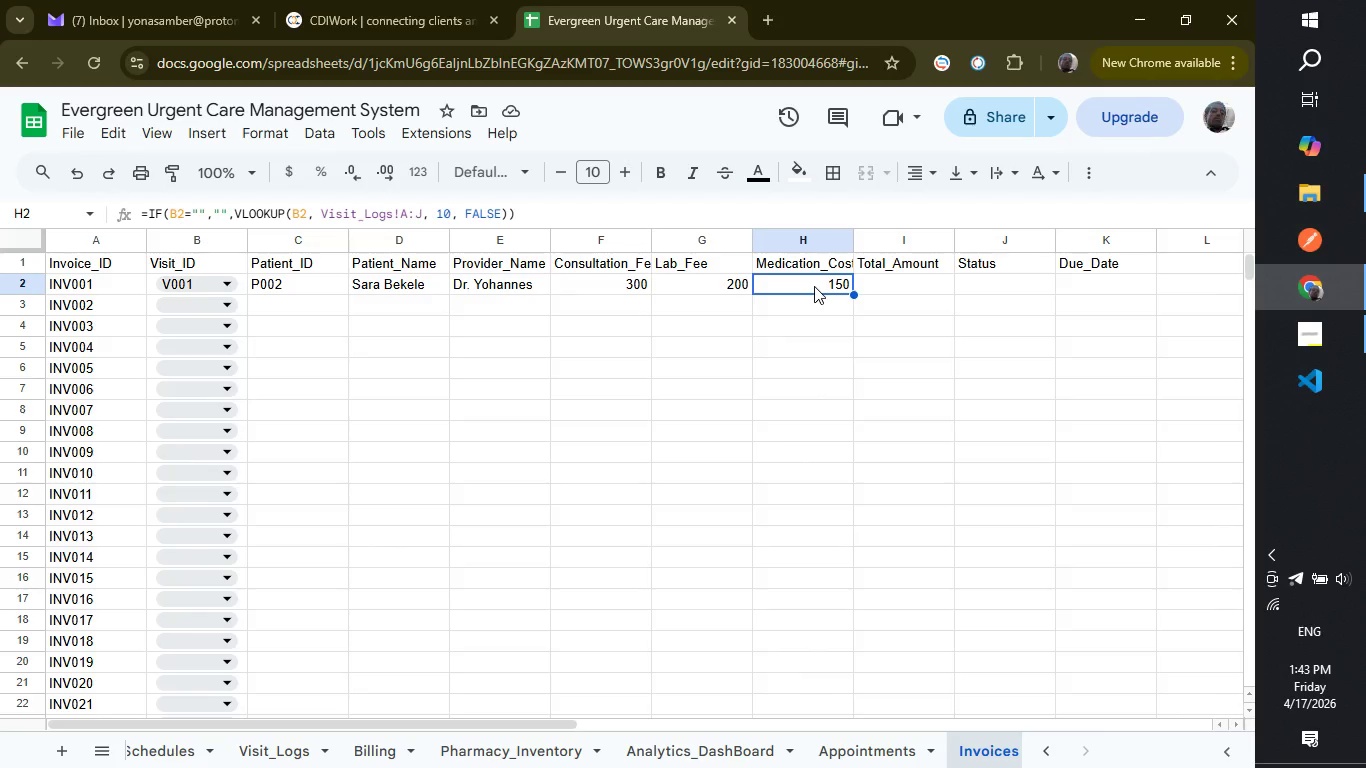 
wait(6.45)
 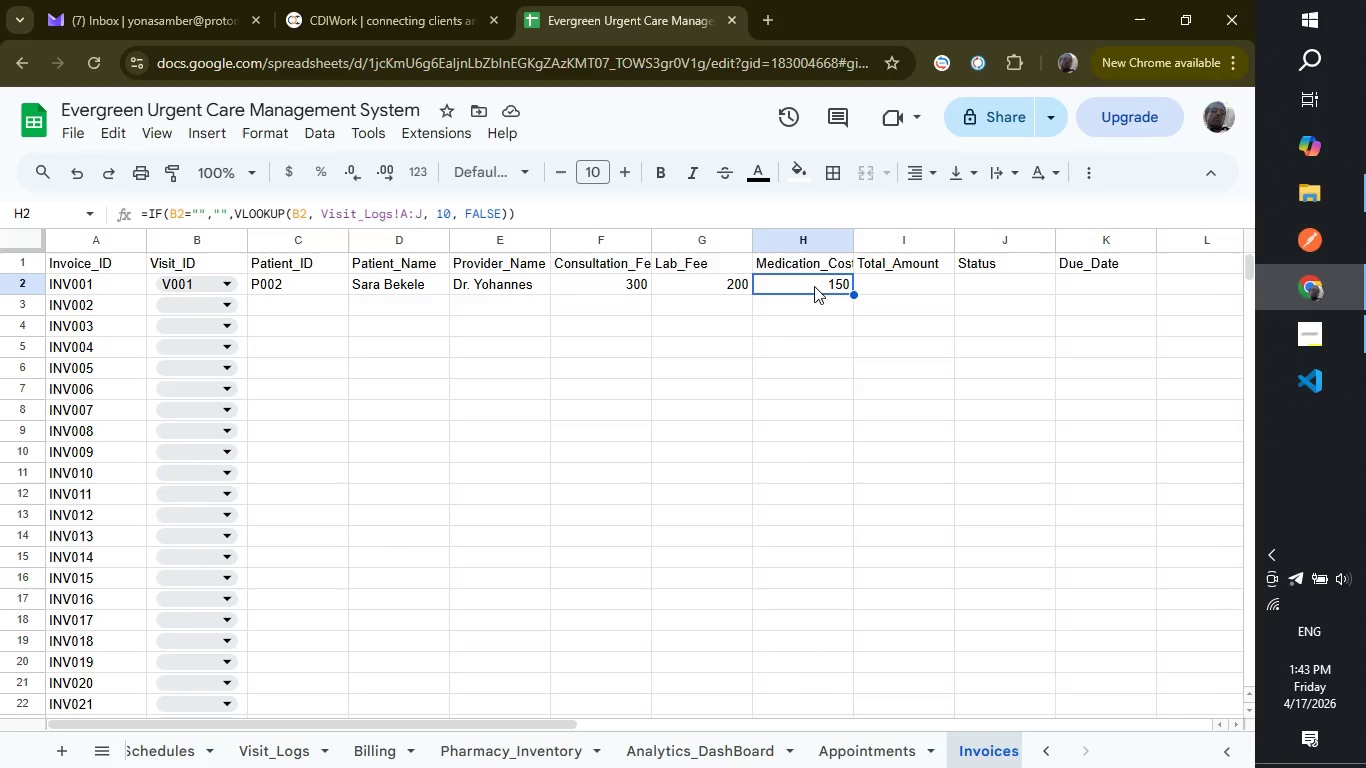 
left_click([880, 280])
 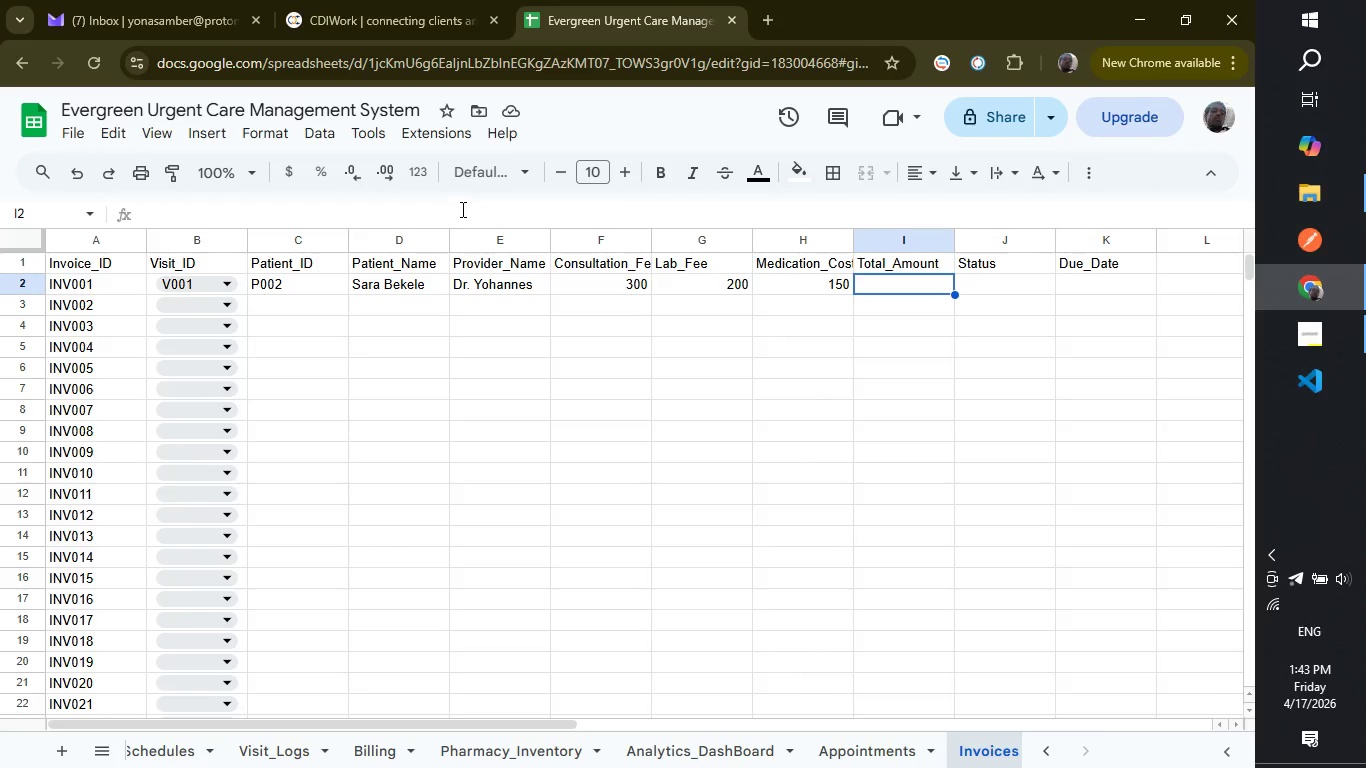 
left_click([461, 213])
 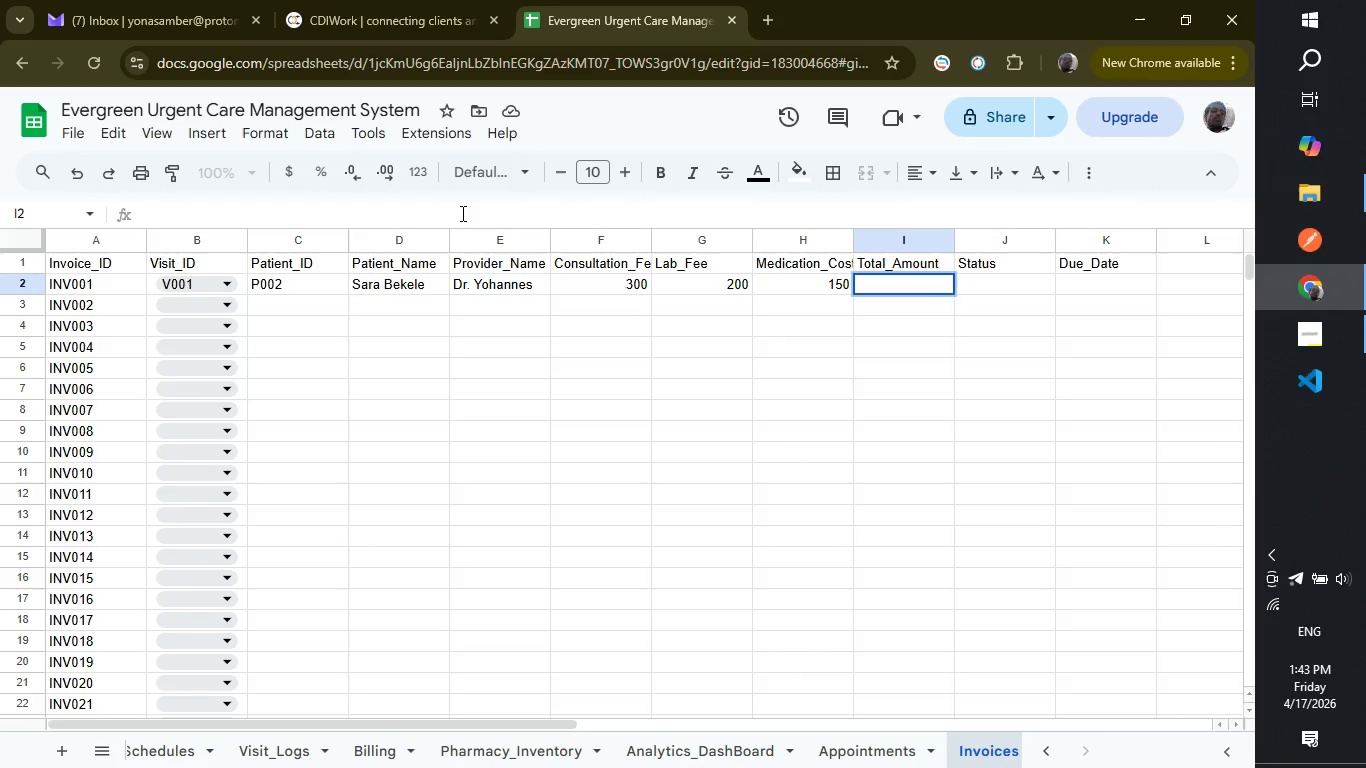 
wait(5.42)
 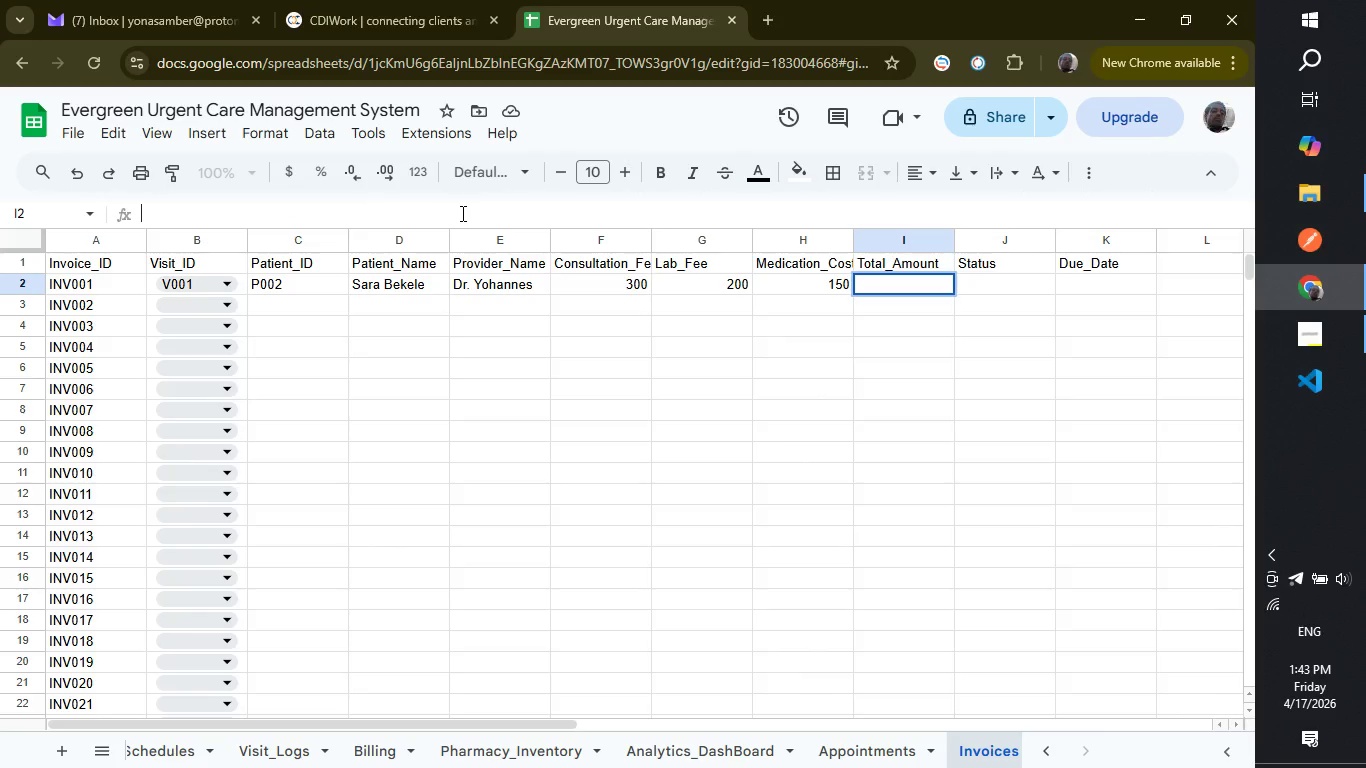 
type(=if)
 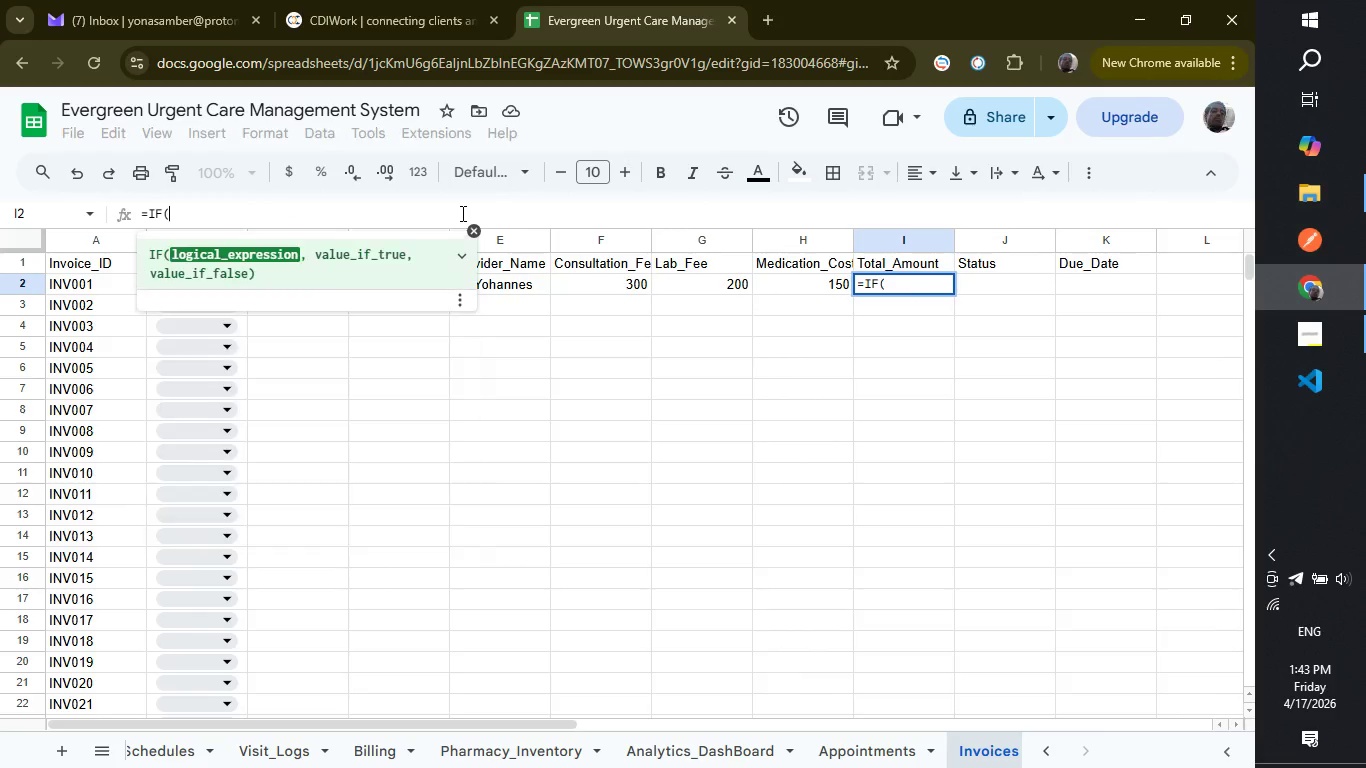 
key(Enter)
 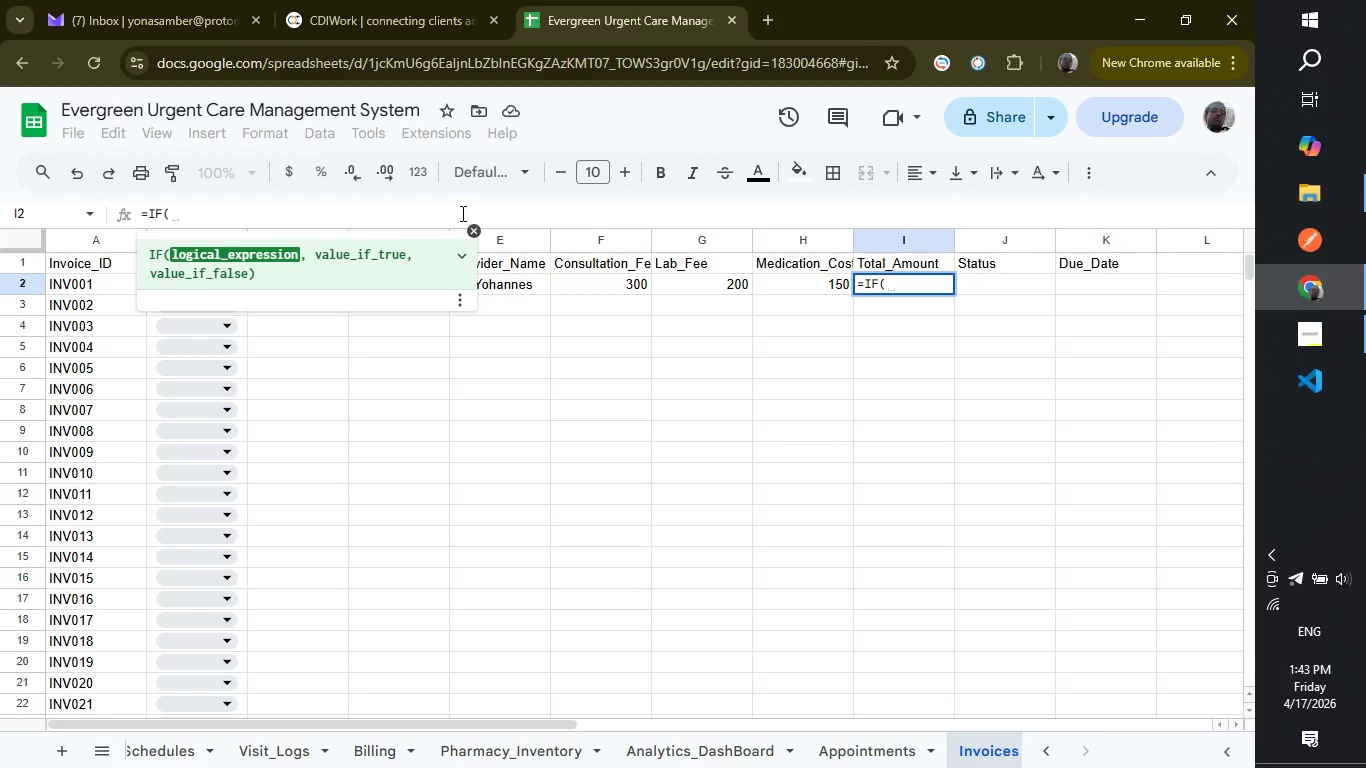 
wait(6.61)
 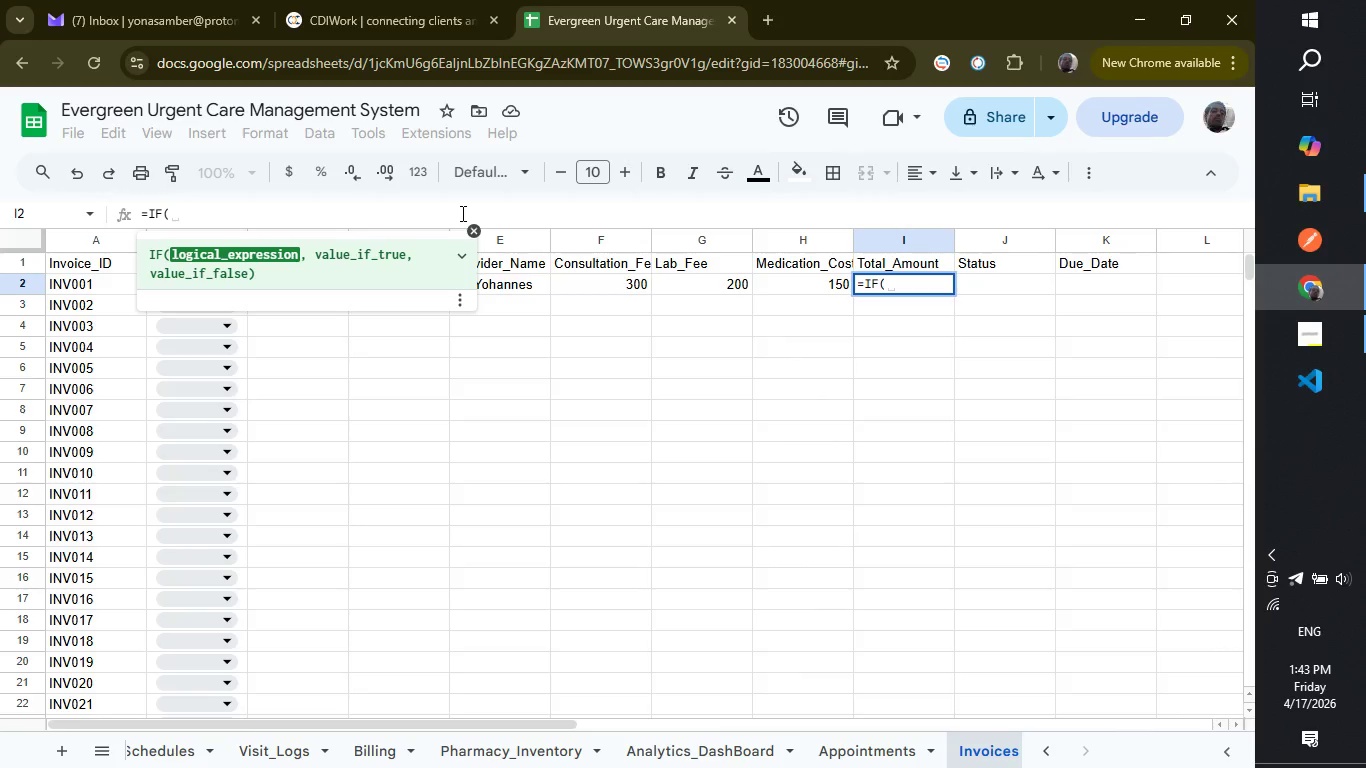 
type(b2="","",vl)
 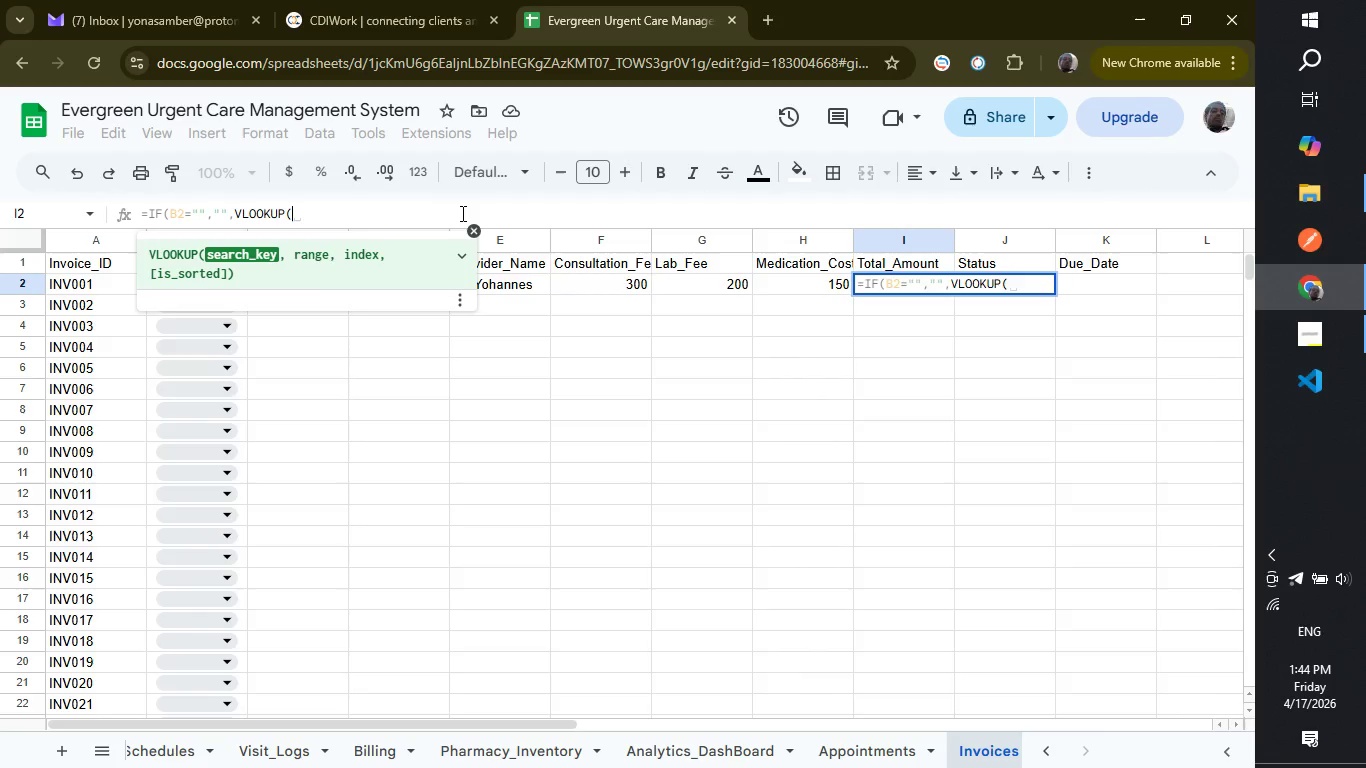 
 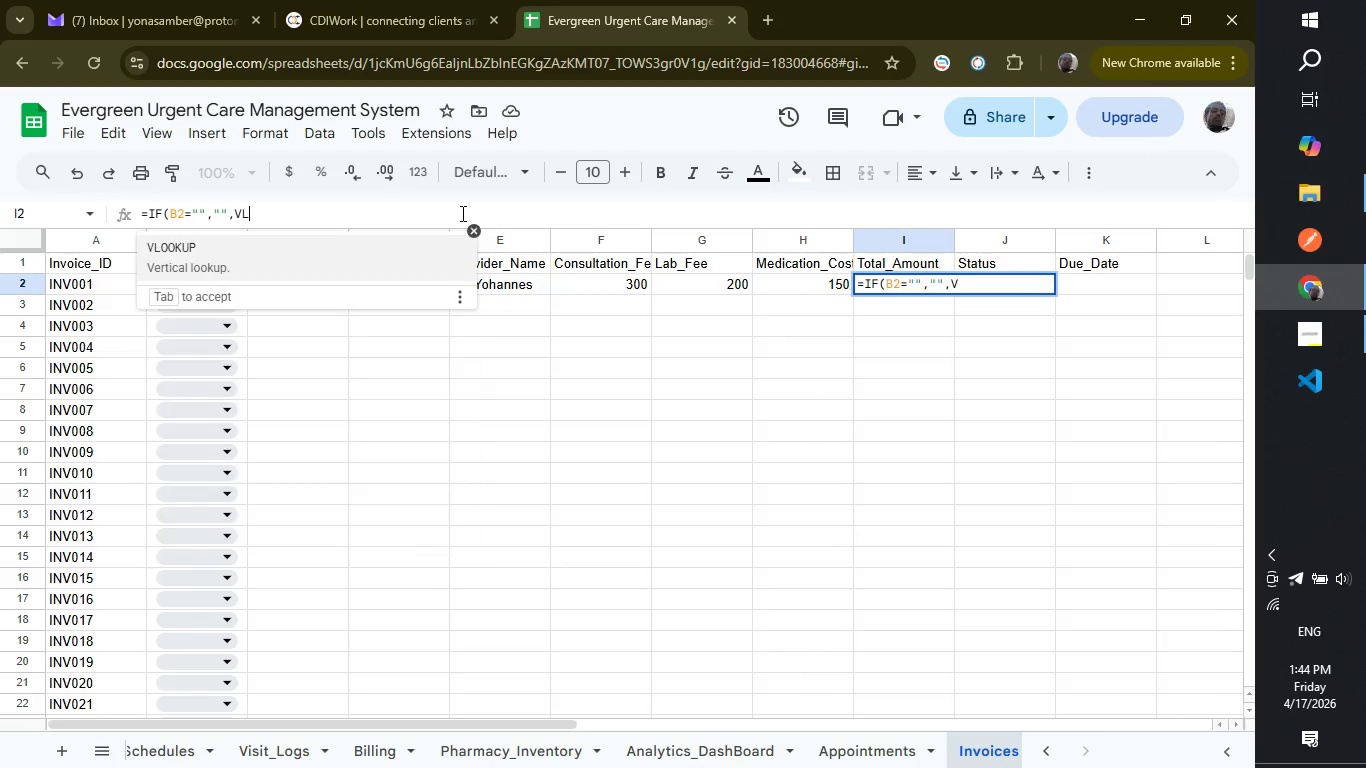 
key(Enter)
 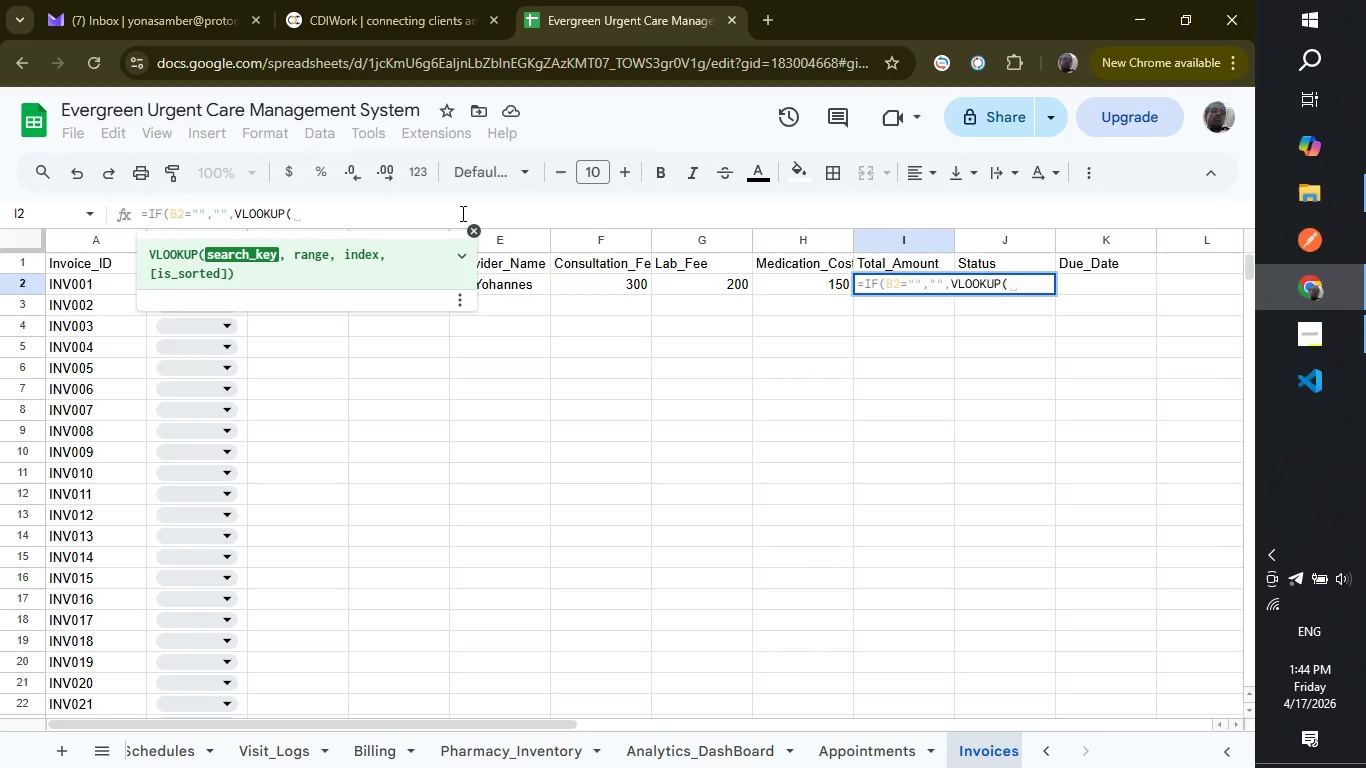 
type(()
key(Backspace)
type(B2, vI)
key(Backspace)
key(Backspace)
type(Viai)
key(Backspace)
key(Backspace)
type(sit_Logs)
 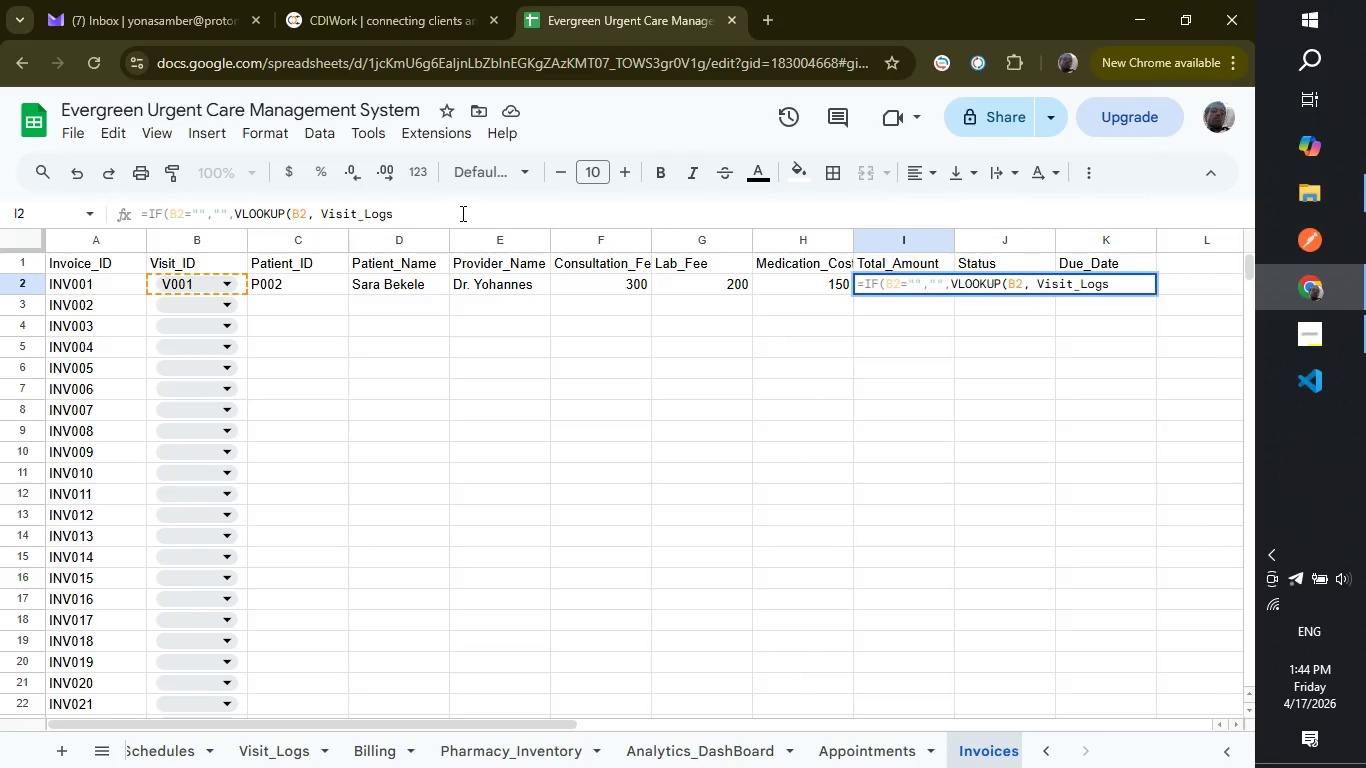 
key(Shift+ShiftRight)
 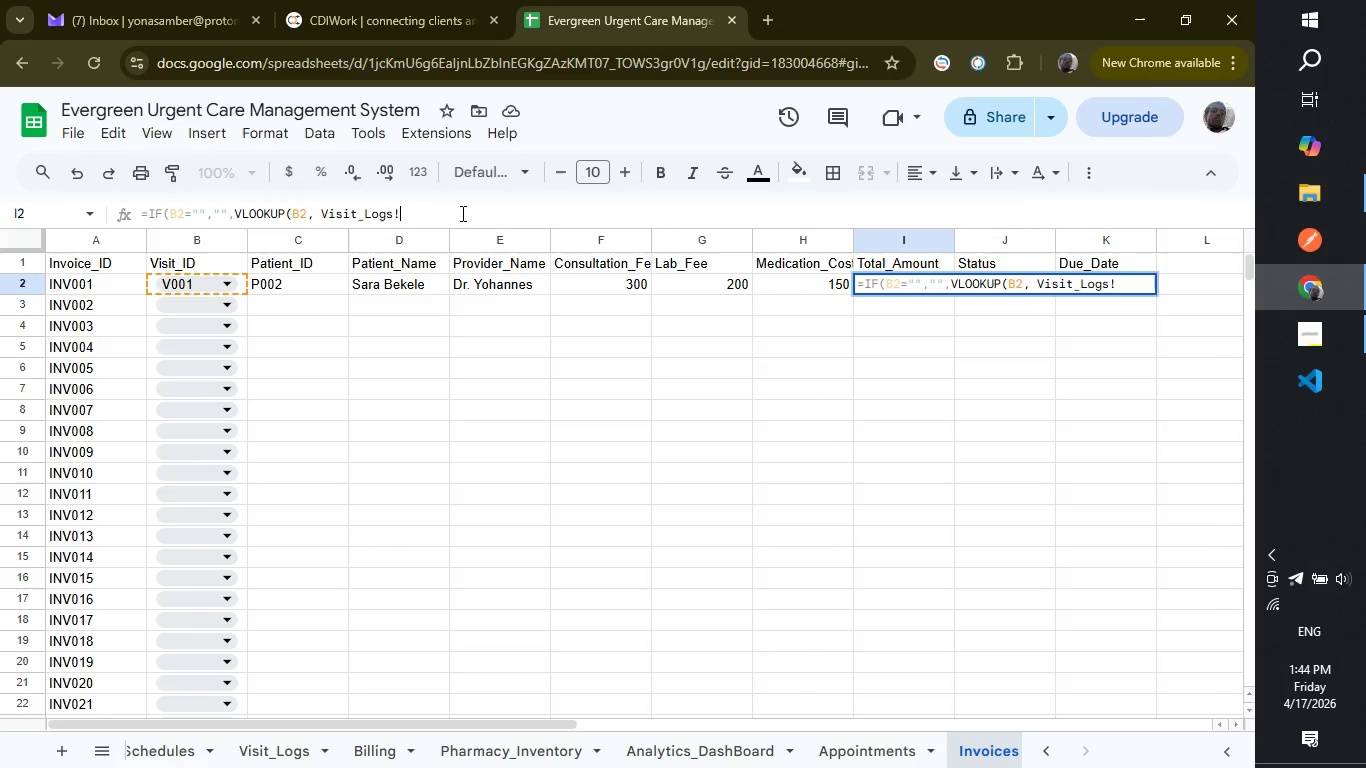 
key(Shift+1)
 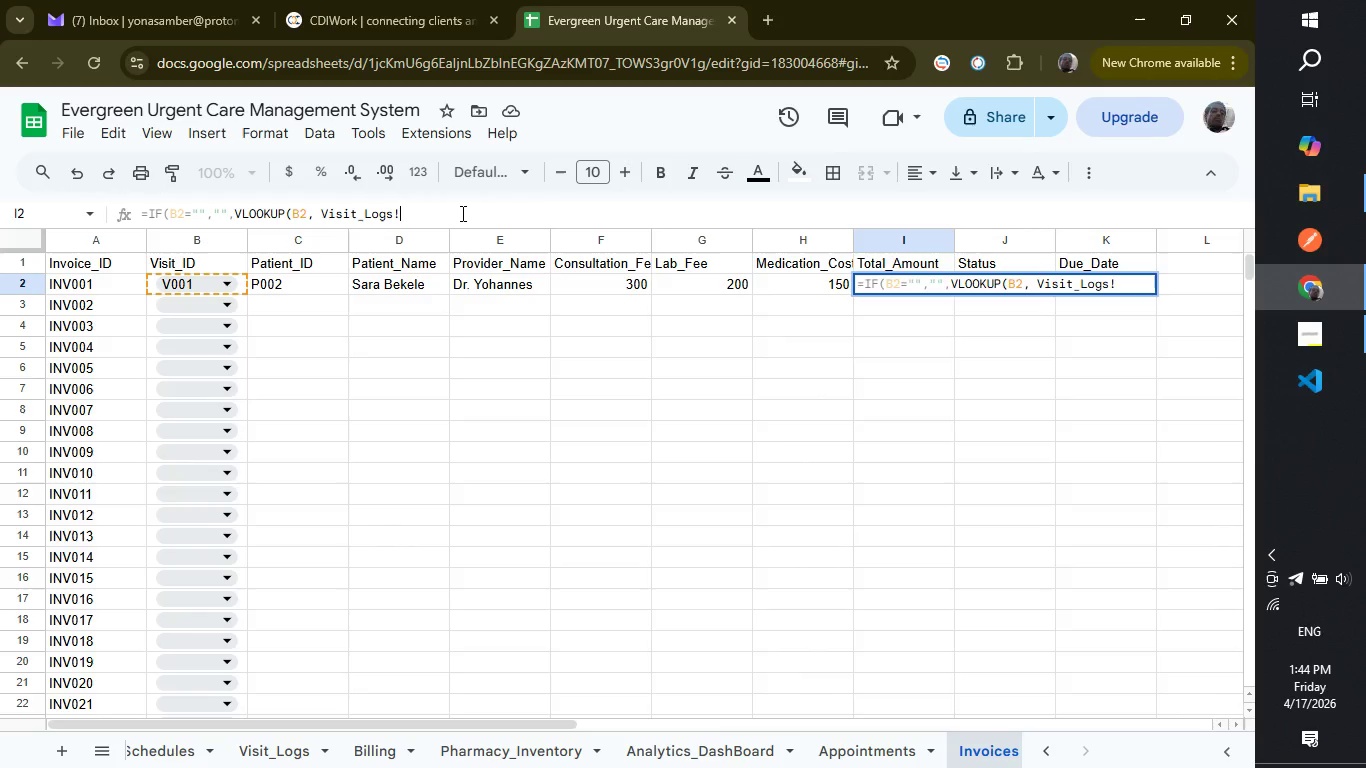 
wait(7.39)
 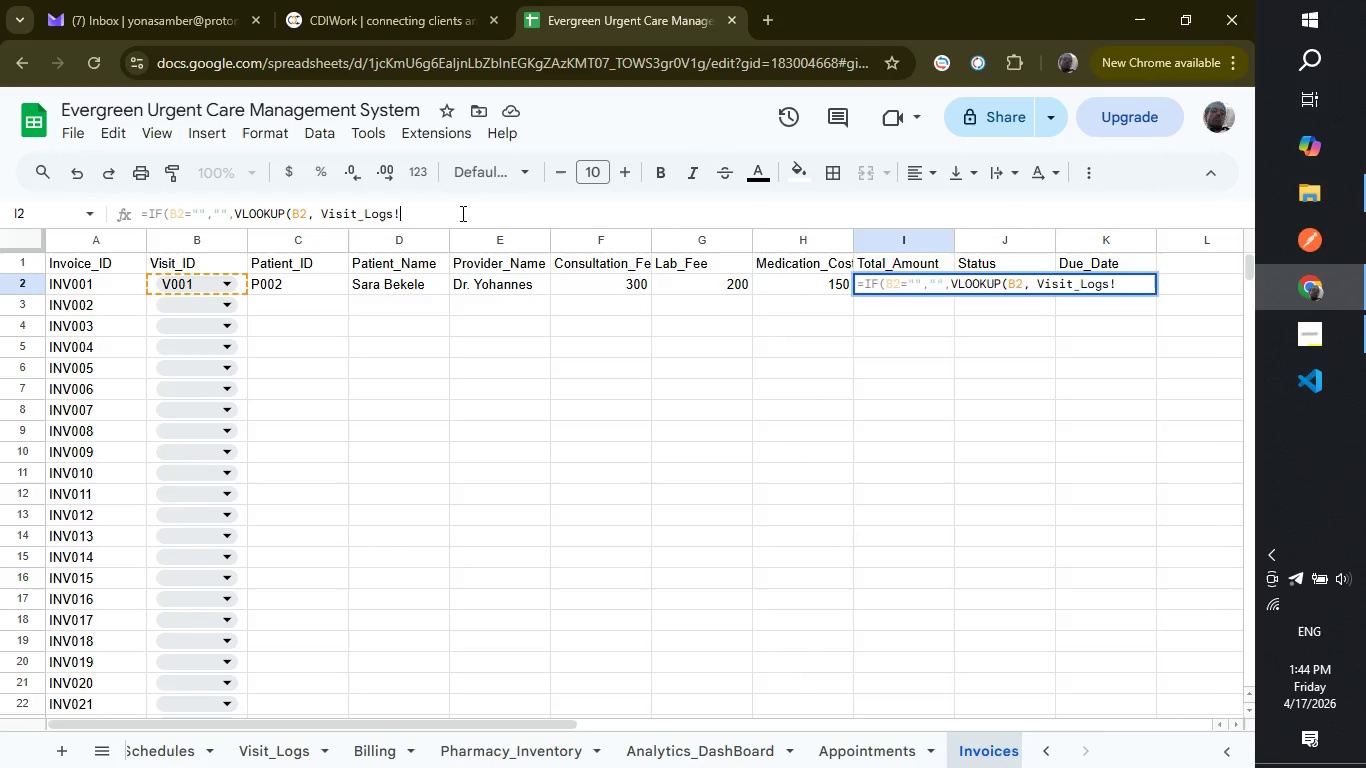 
type(A)
key(Backspace)
type(a:K)
key(Backspace)
type(K)
key(Backspace)
type(k, 11, false)))
 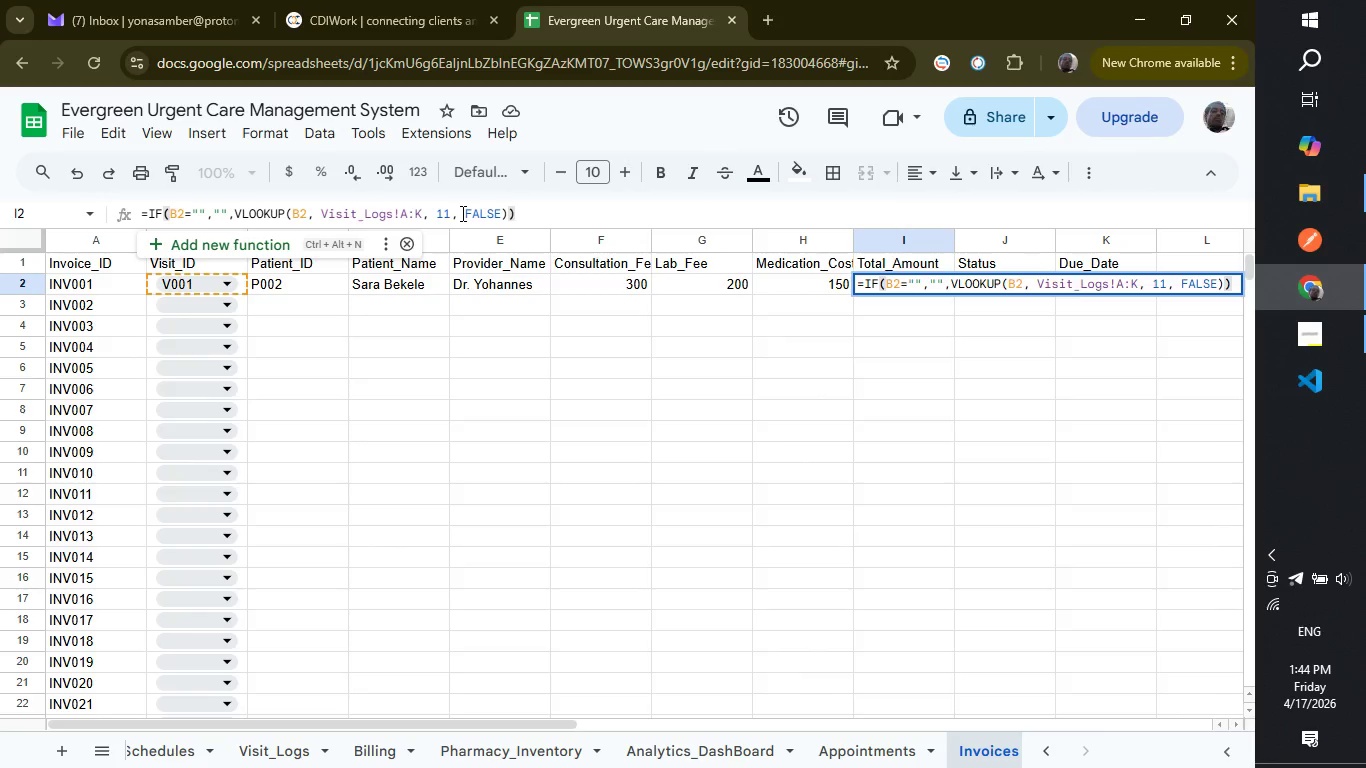 
key(Enter)
 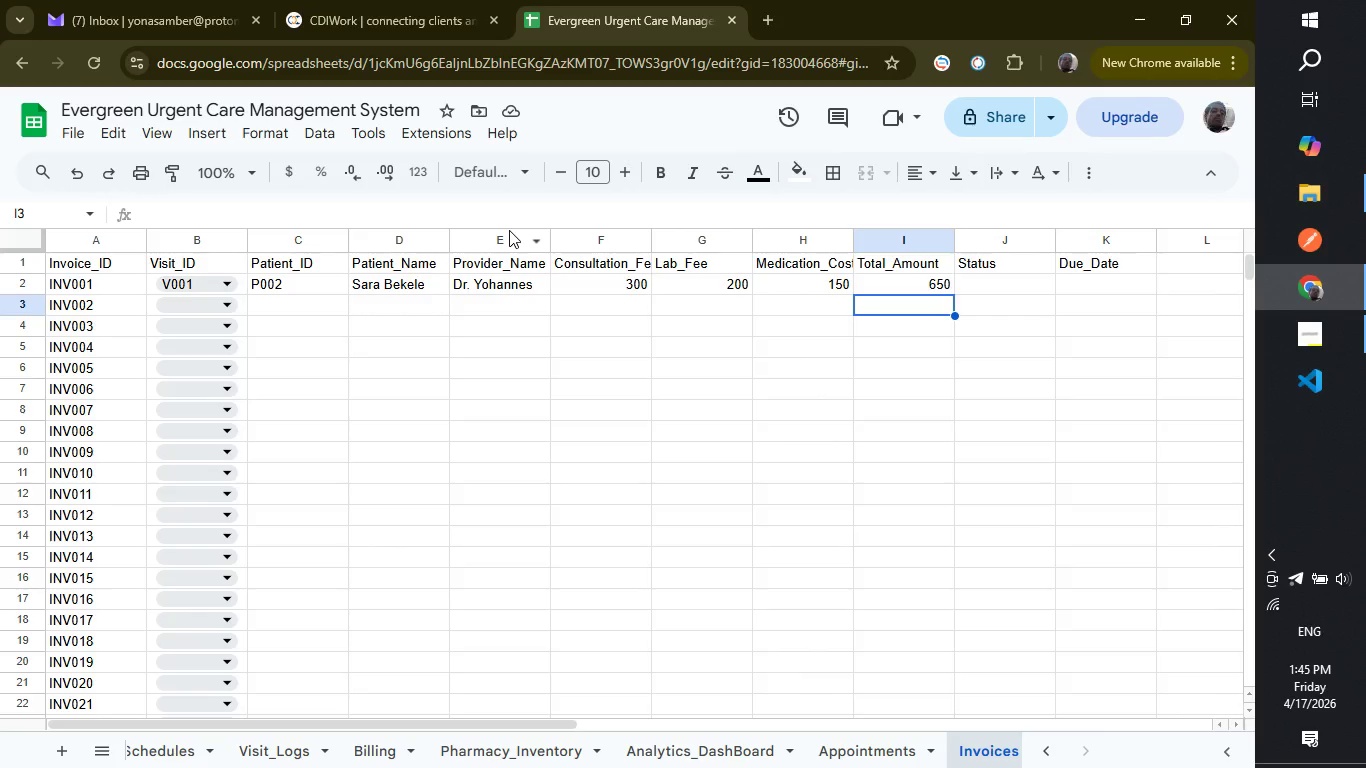 
wait(21.17)
 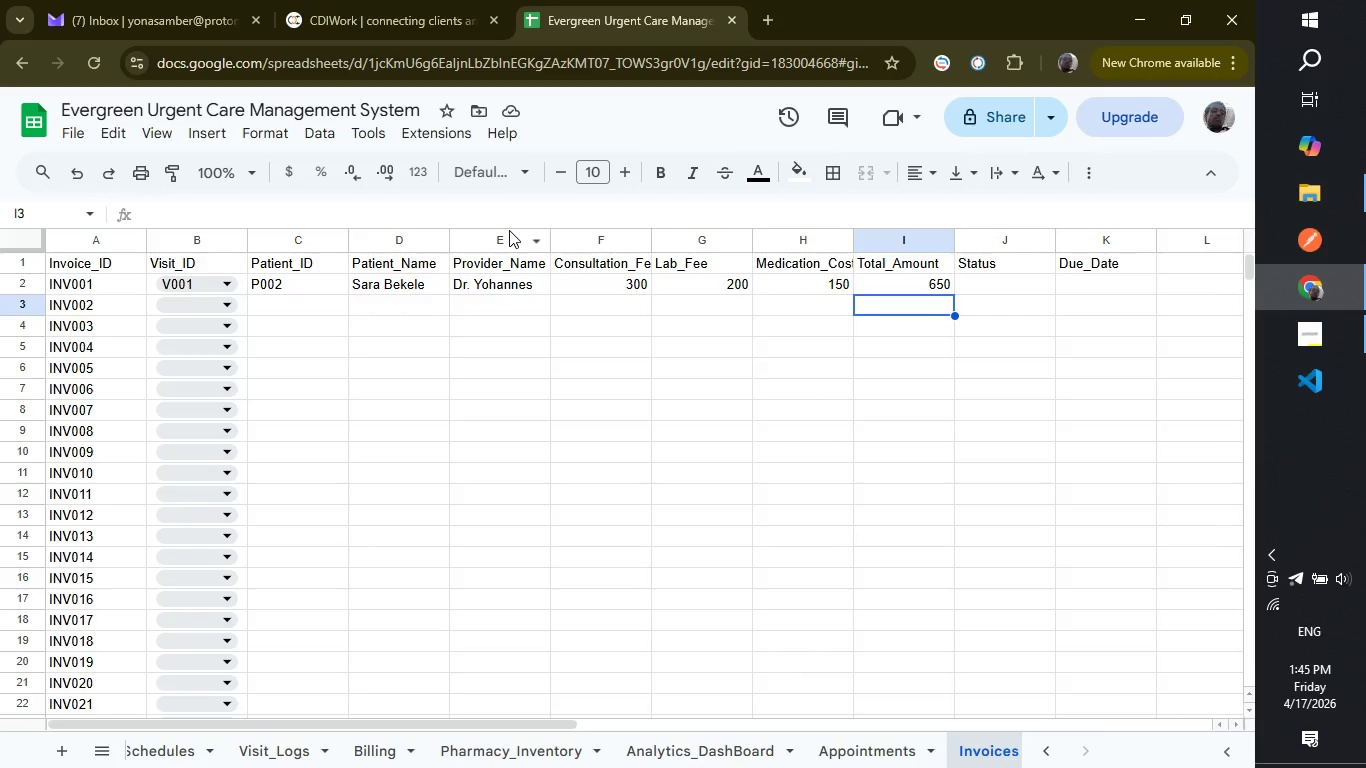 
left_click([972, 275])
 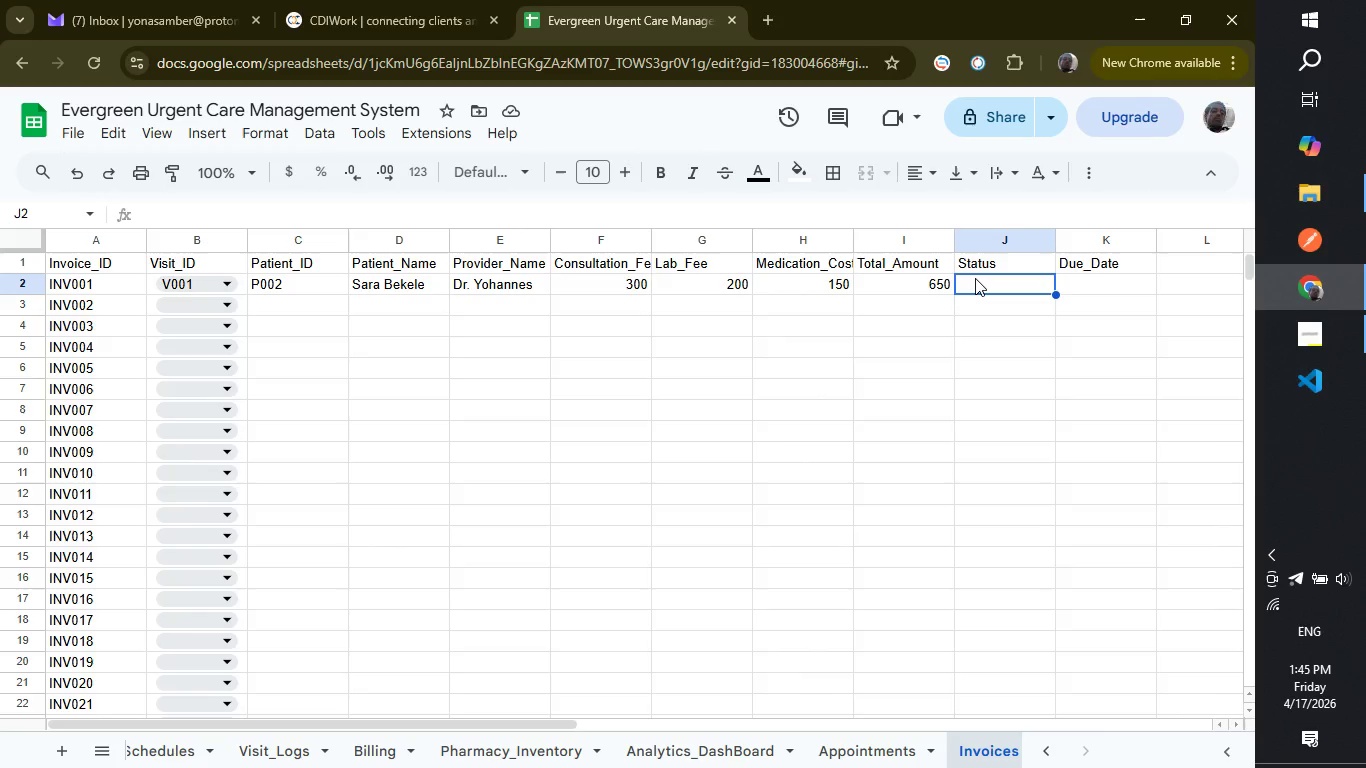 
left_click_drag(start_coordinate=[975, 278], to_coordinate=[971, 651])
 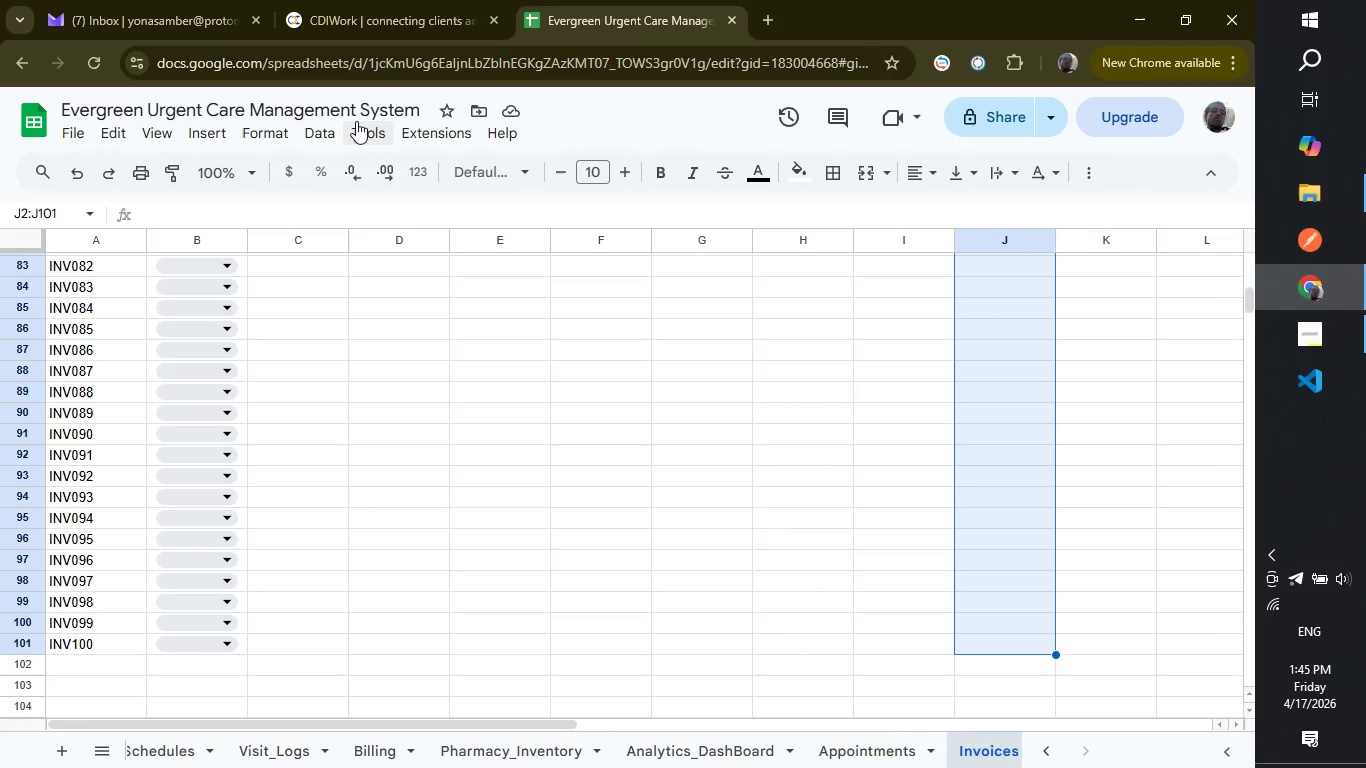 
left_click([340, 122])
 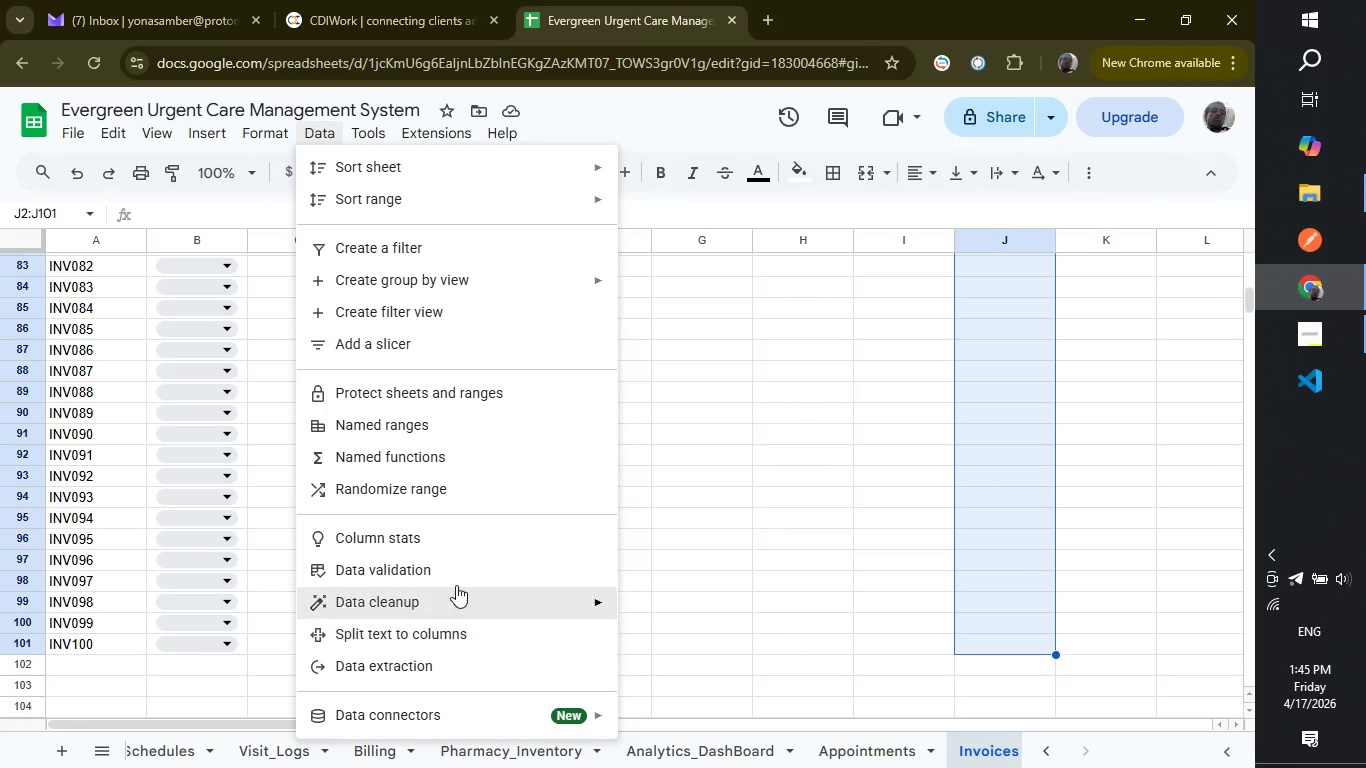 
left_click([456, 576])
 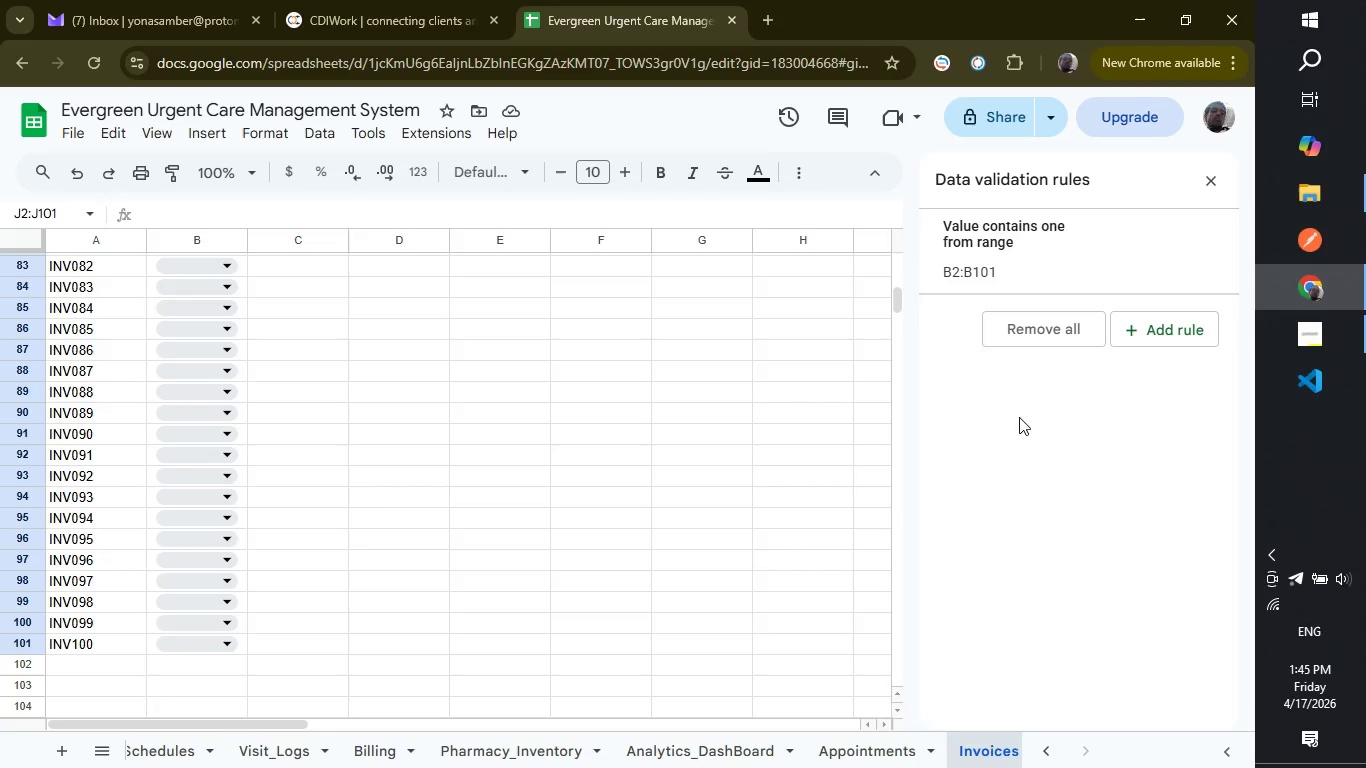 
left_click([1173, 312])
 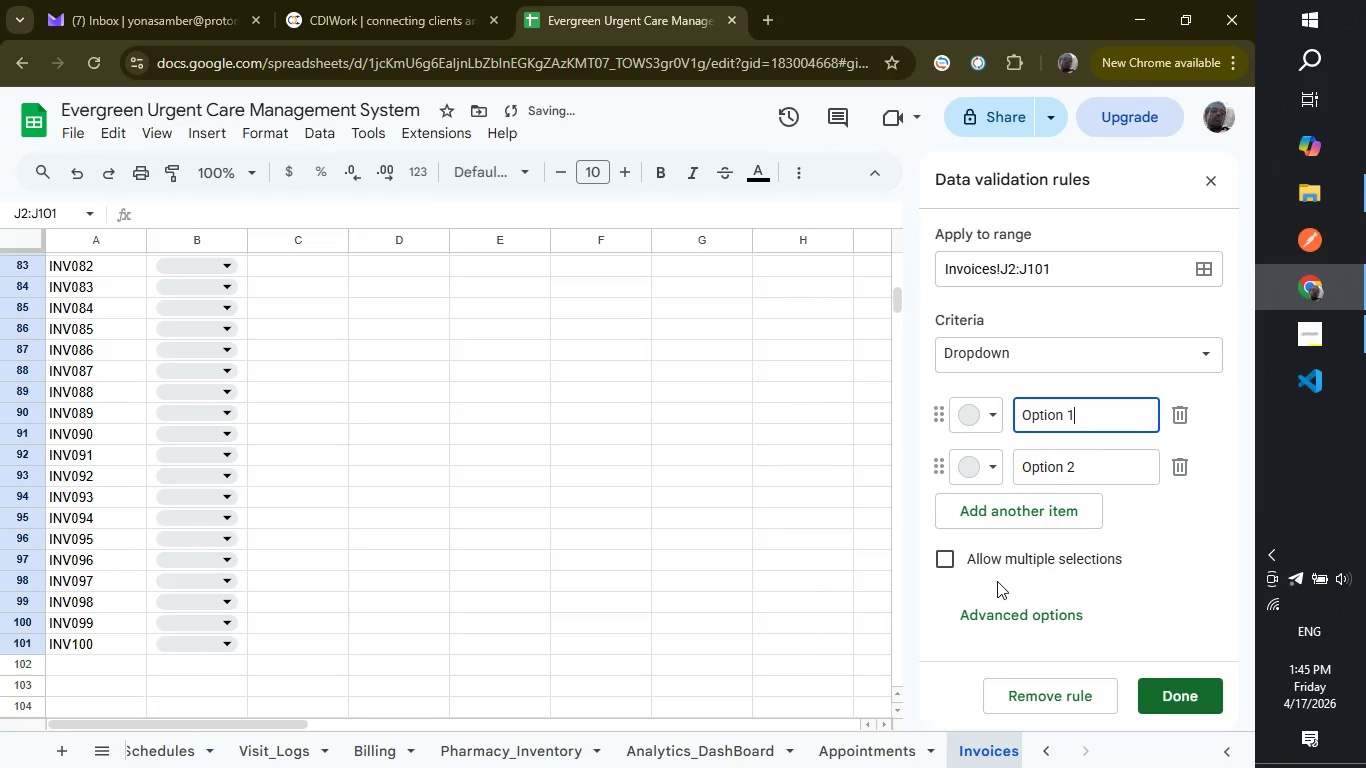 
left_click([997, 516])
 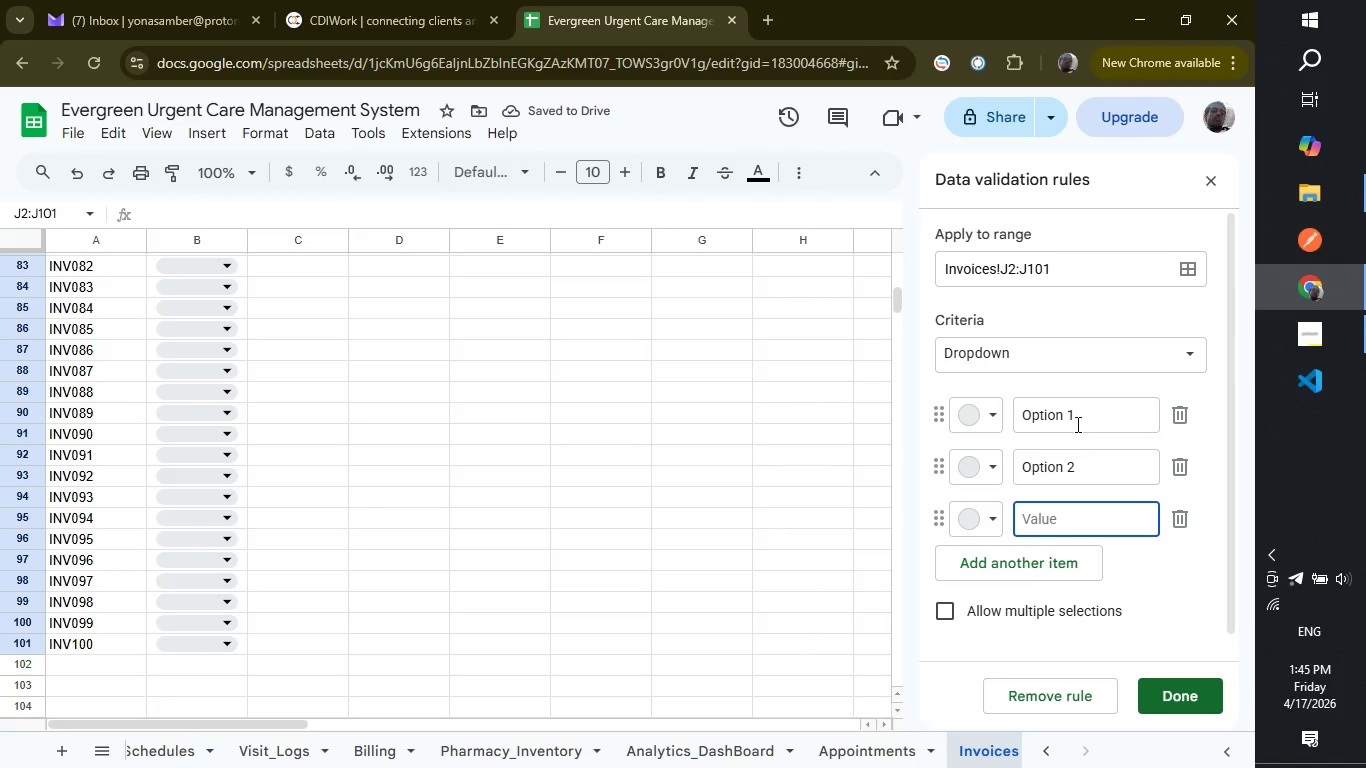 
left_click([1102, 418])
 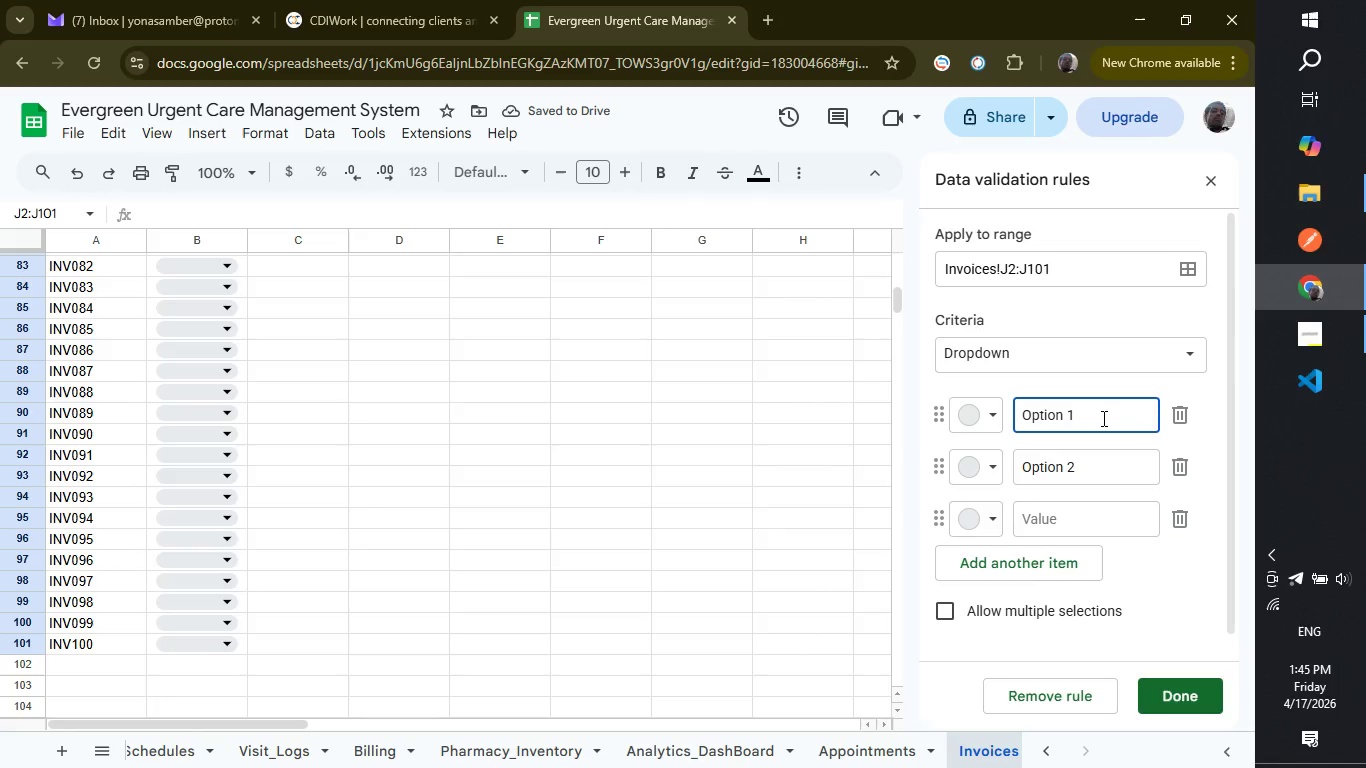 
hold_key(key=Backspace, duration=0.64)
 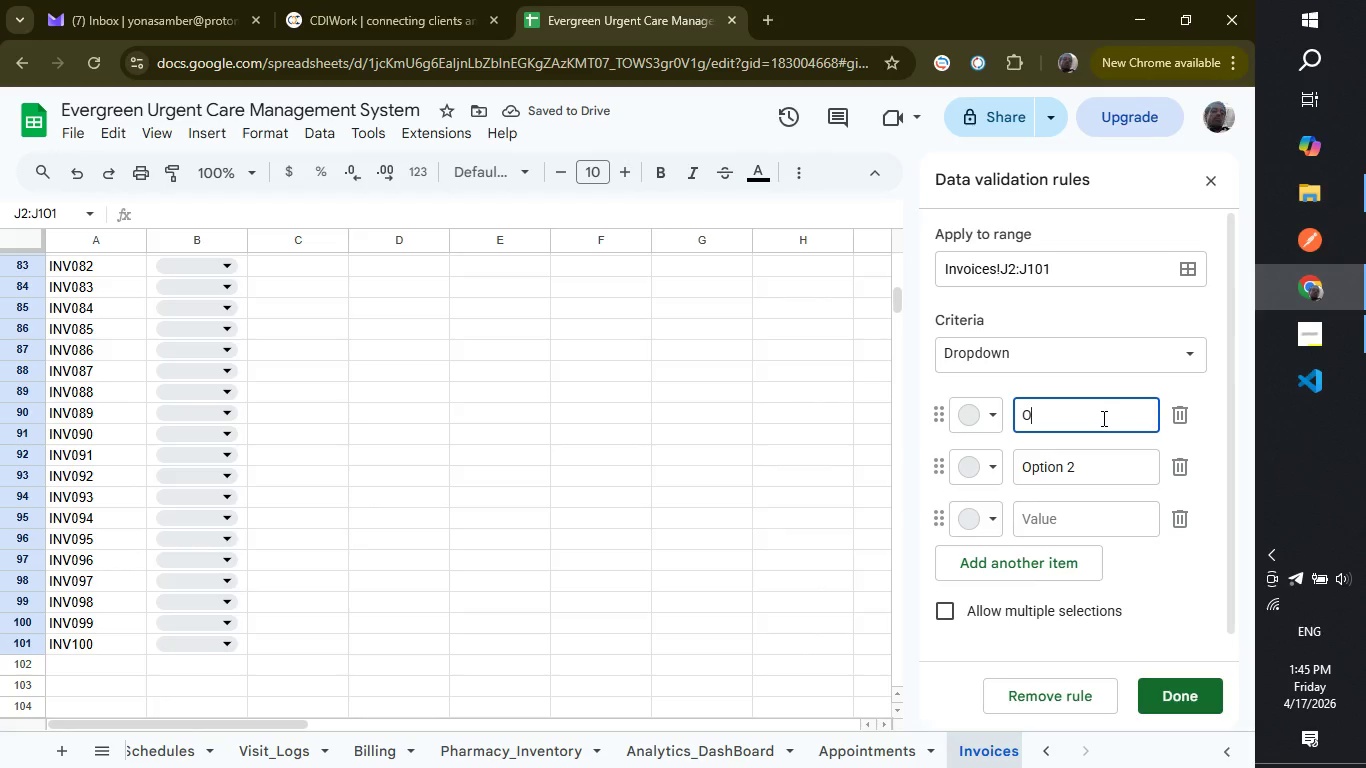 
key(Backspace)
 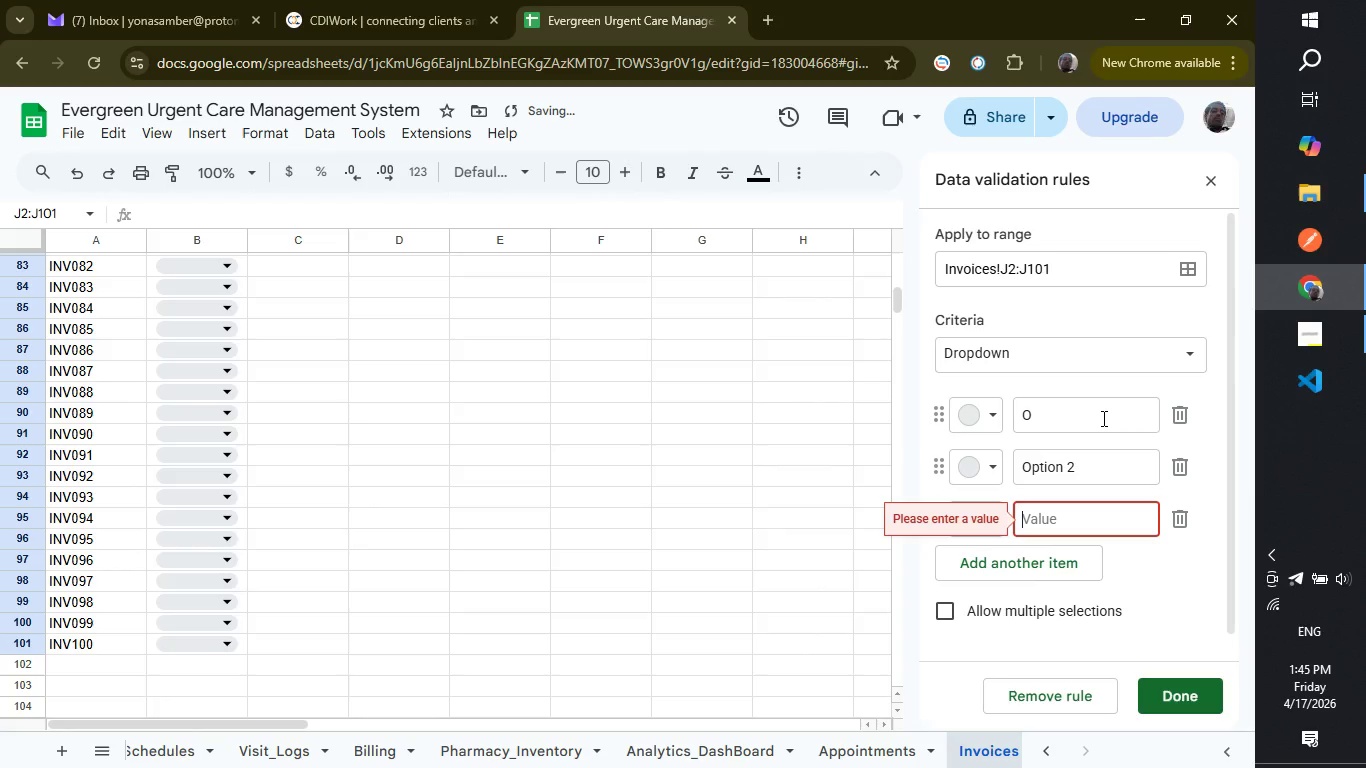 
key(Backspace)
 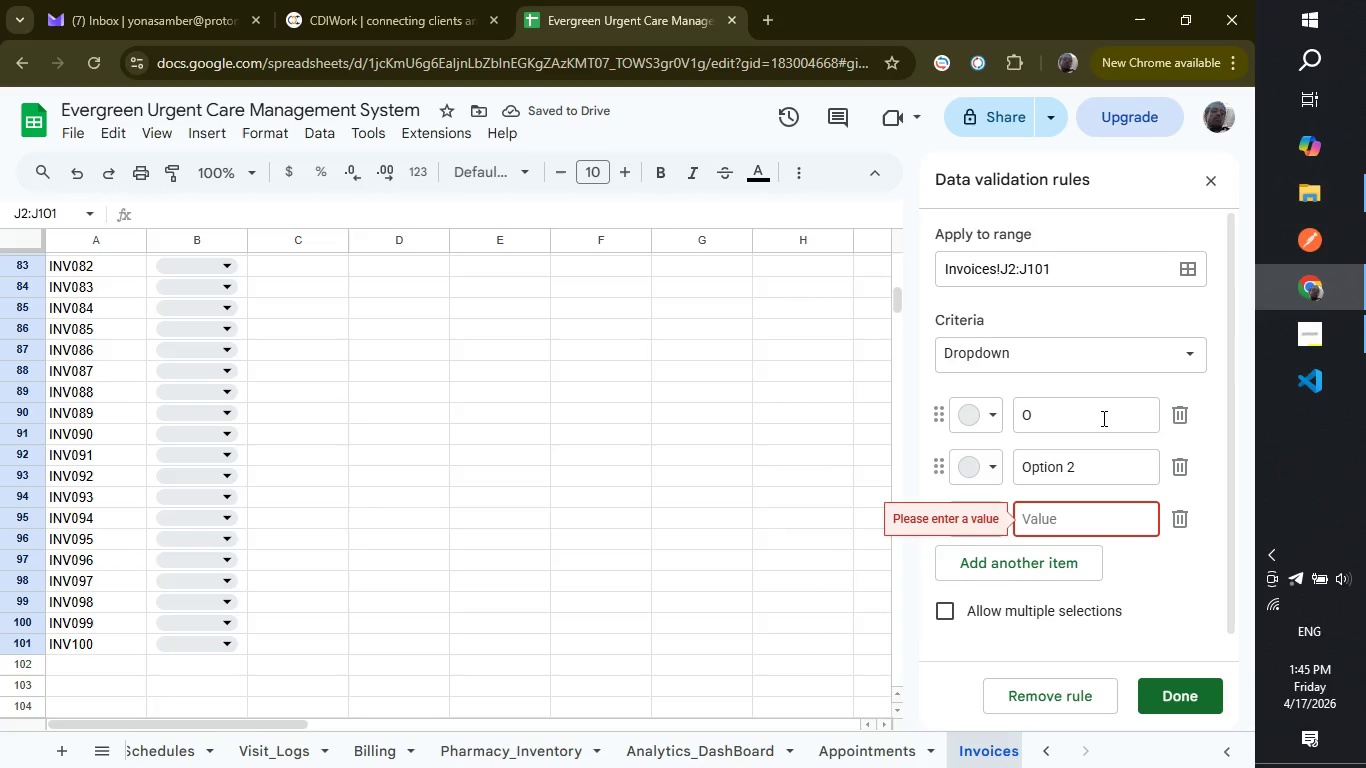 
wait(5.84)
 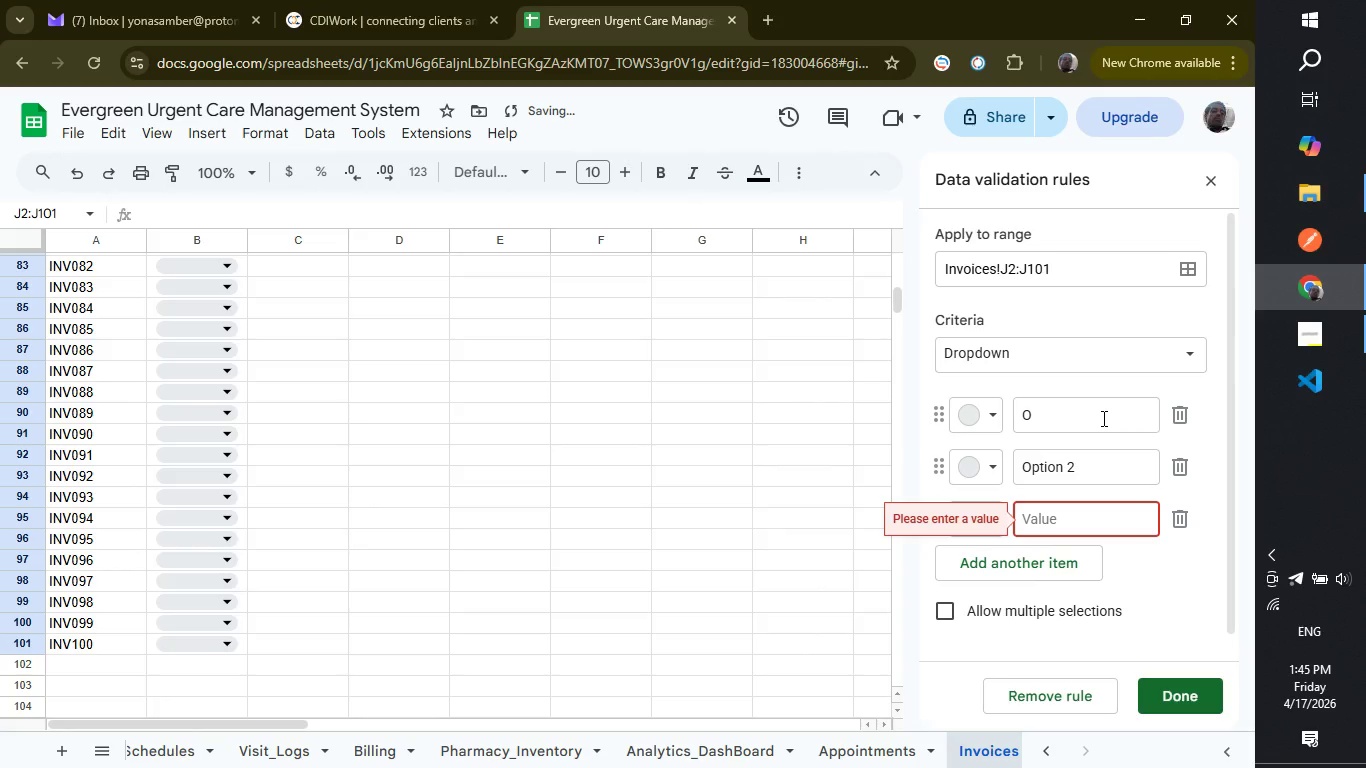 
type(Ov)
key(Backspace)
key(Backspace)
type(O)
key(Backspace)
type(oVERDUE)
 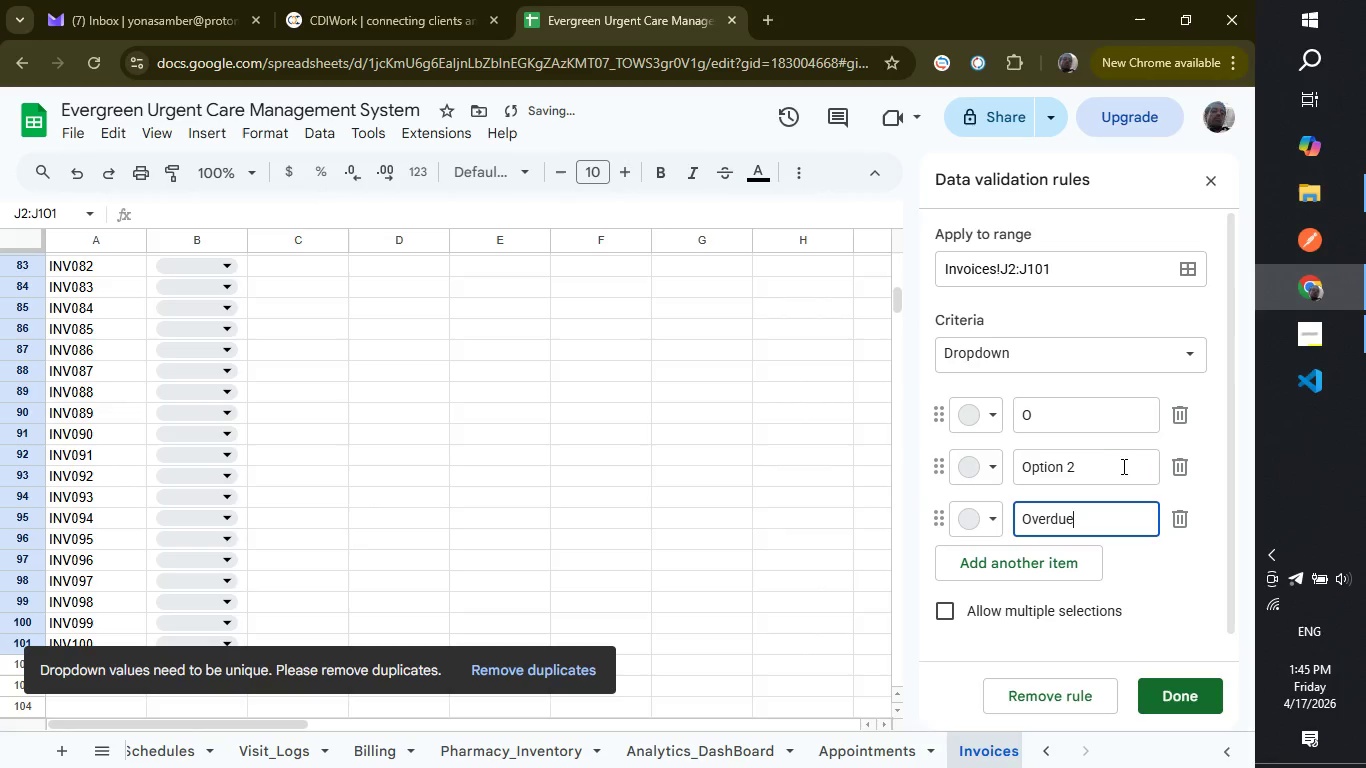 
left_click([1115, 466])
 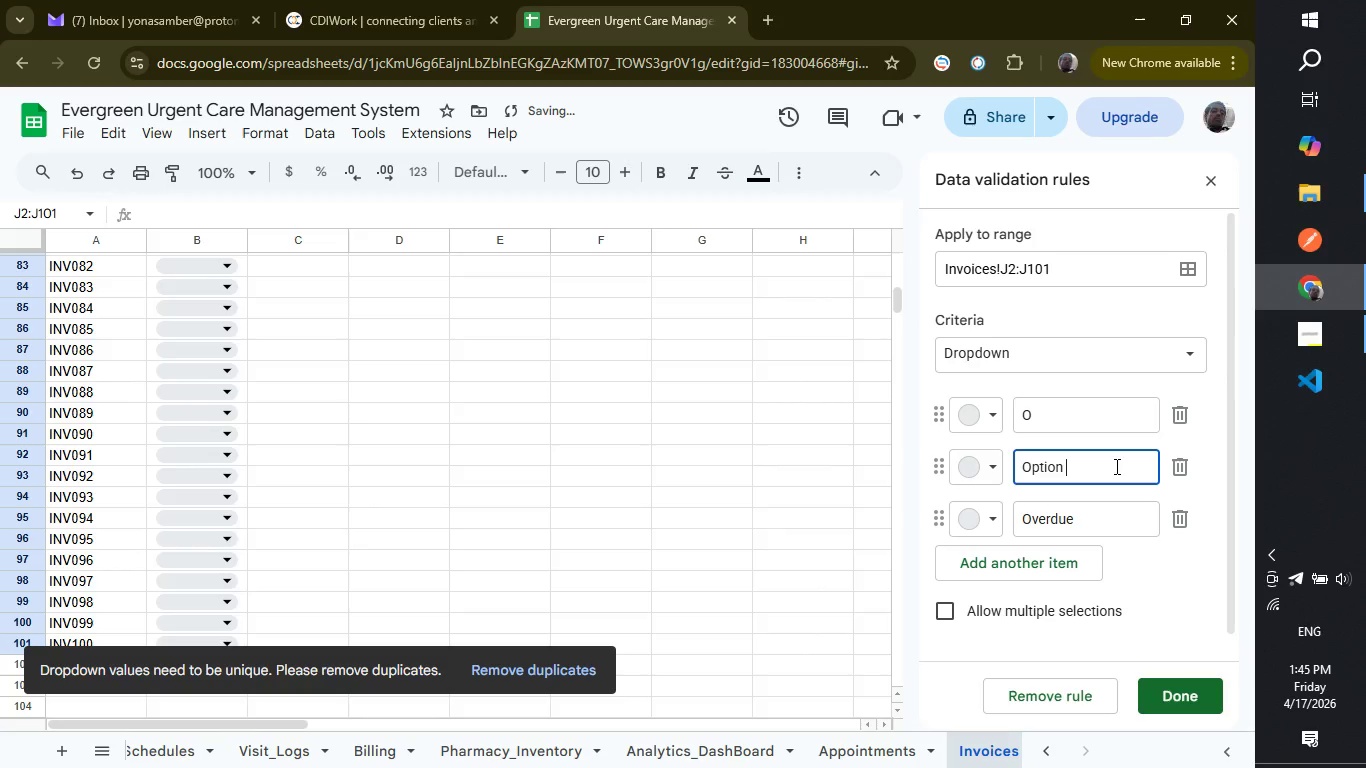 
hold_key(key=Backspace, duration=0.64)
 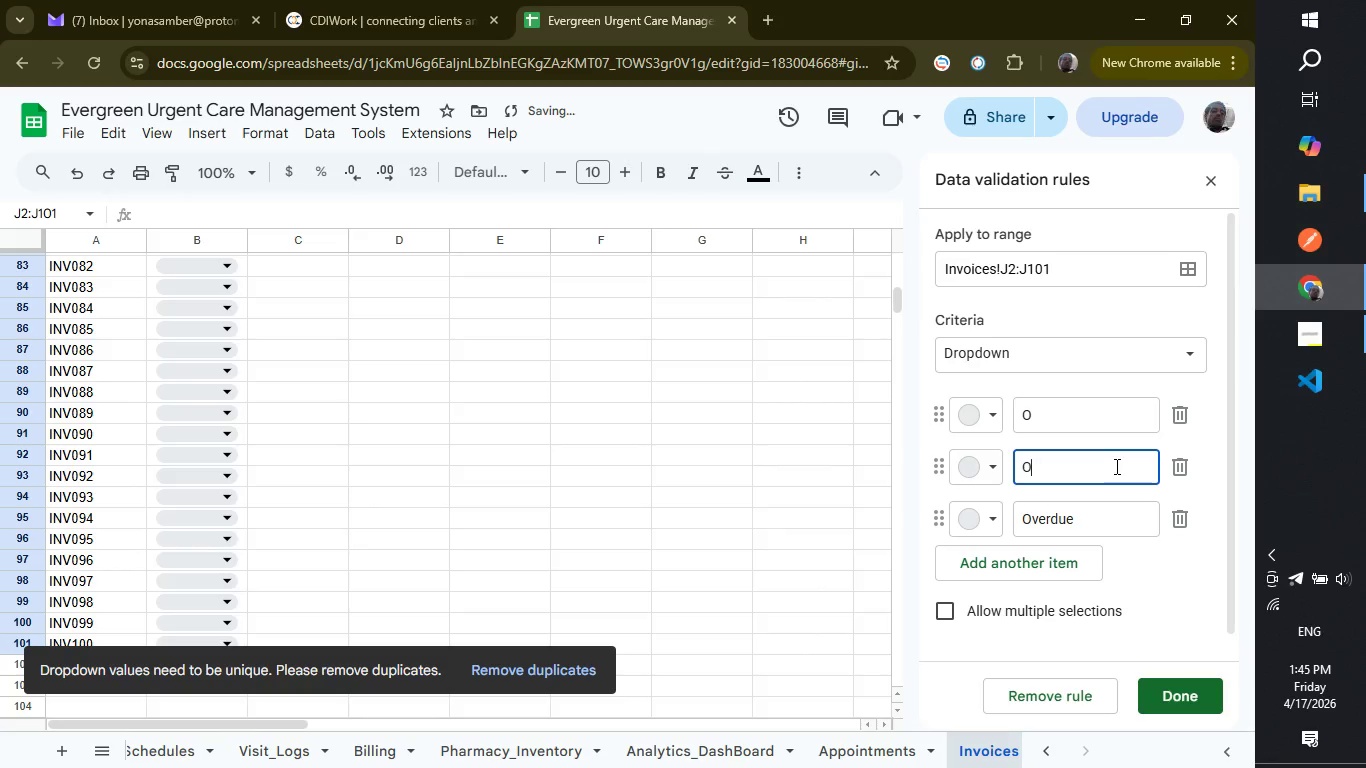 
key(Backspace)
key(Backspace)
type(p)
key(Backspace)
type(Paid)
 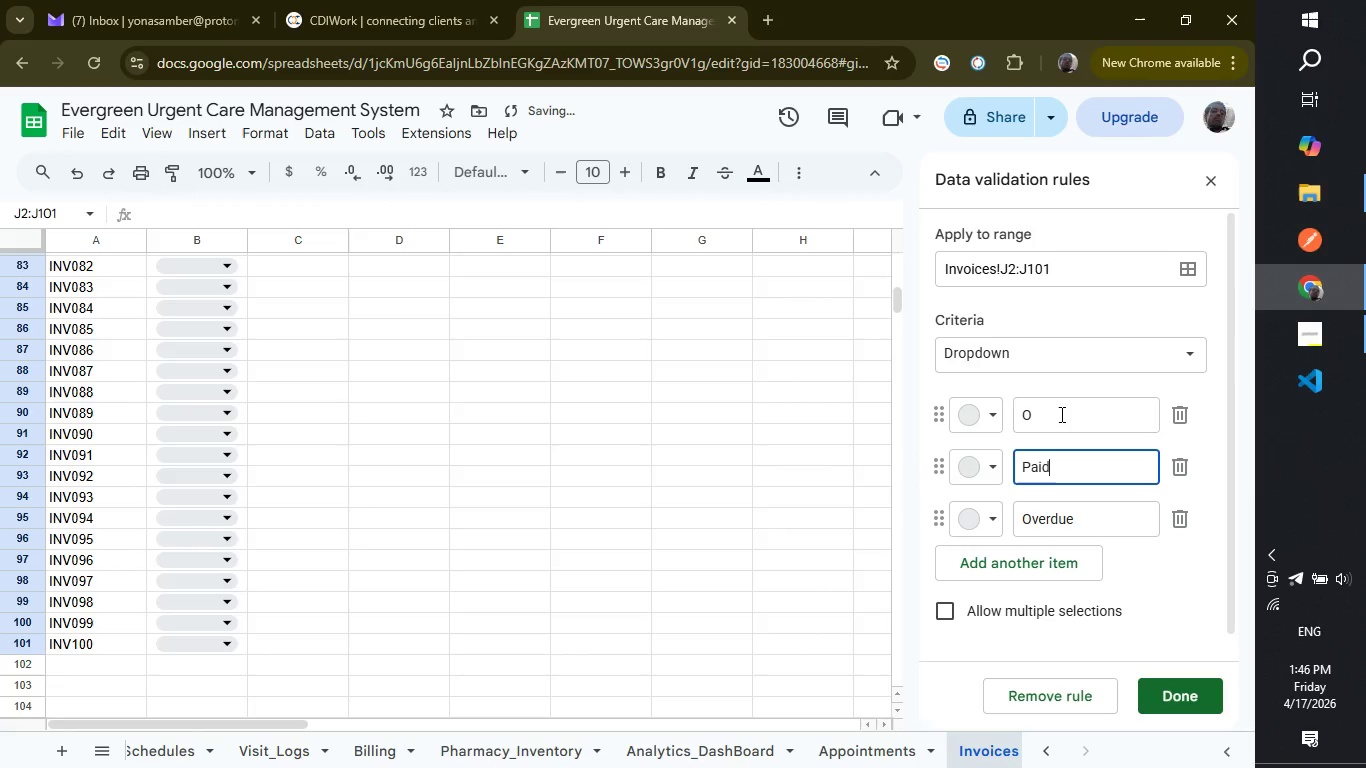 
left_click([1060, 414])
 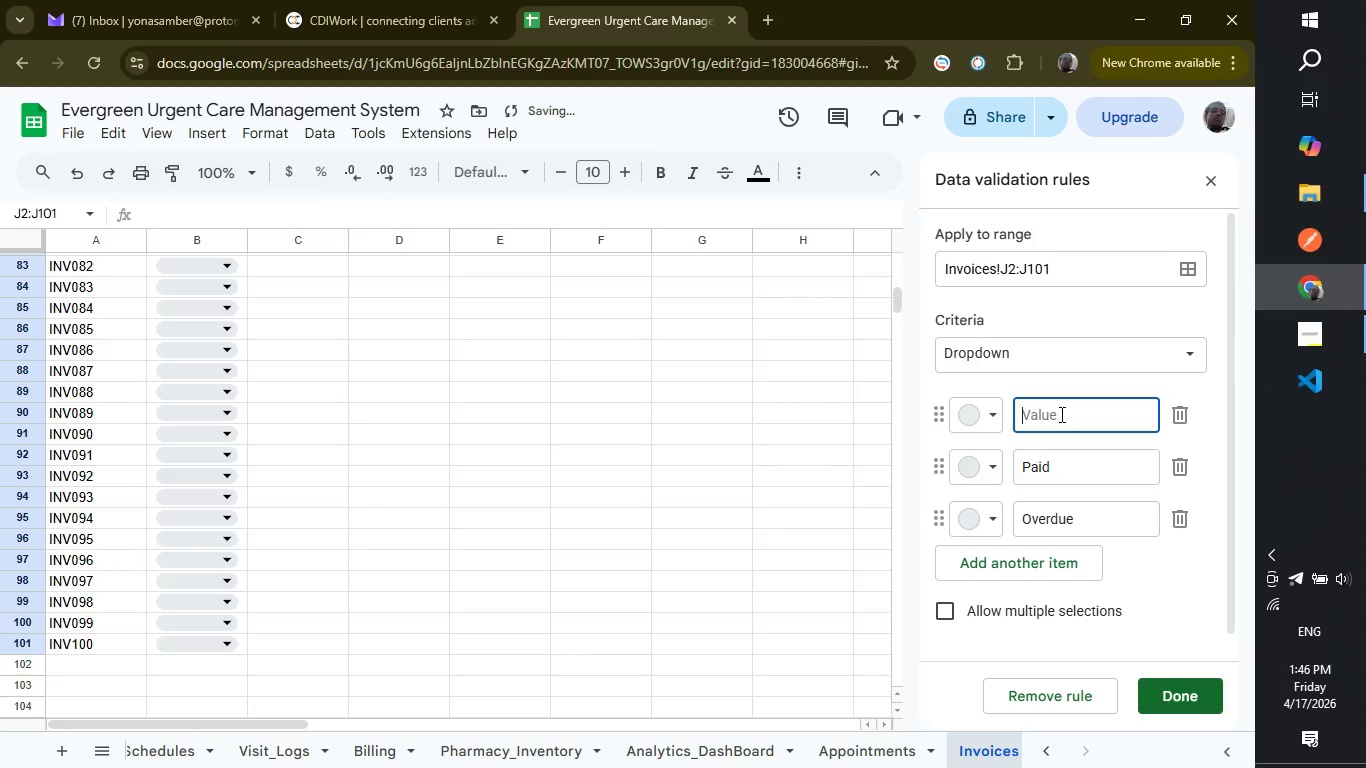 
key(Backspace)
type(Due)
key(Backspace)
key(Backspace)
key(Backspace)
type(Unpaid)
 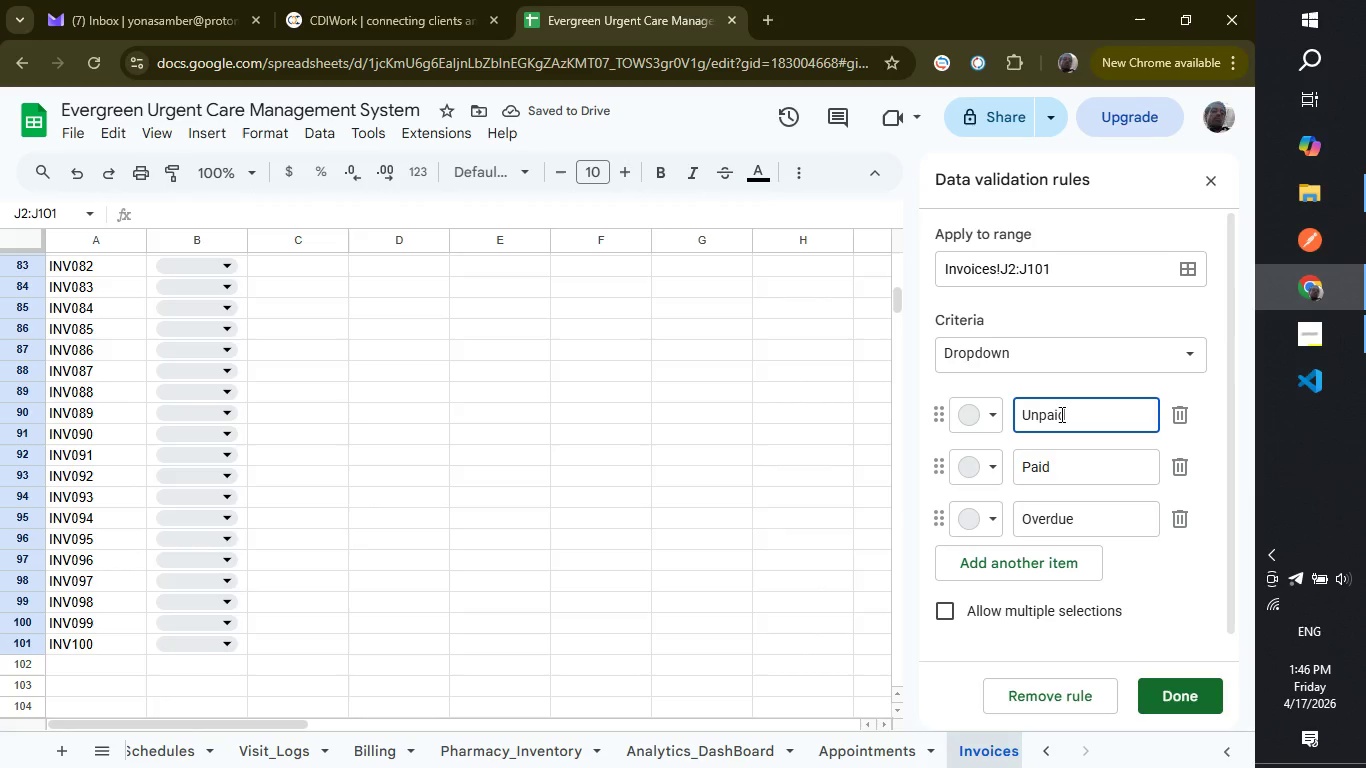 
wait(9.66)
 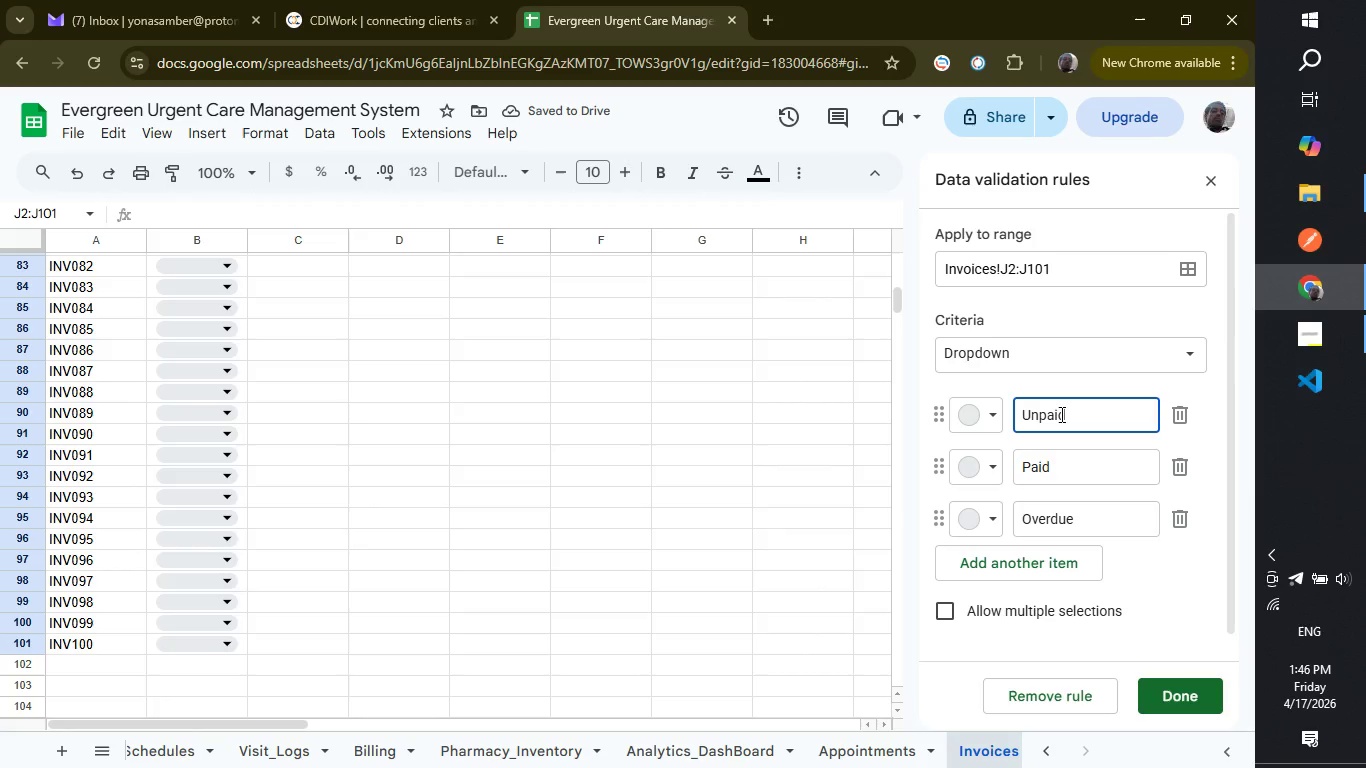 
left_click([969, 477])
 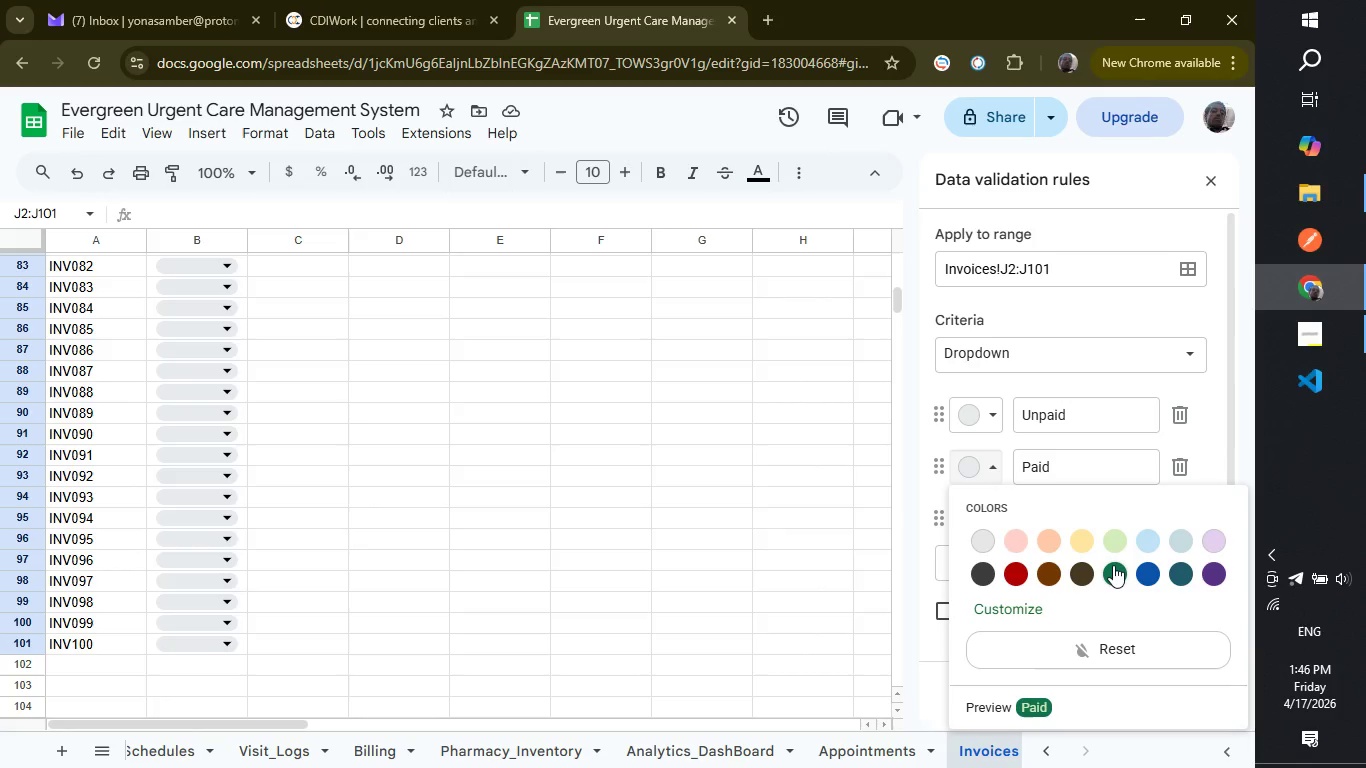 
left_click([1113, 565])
 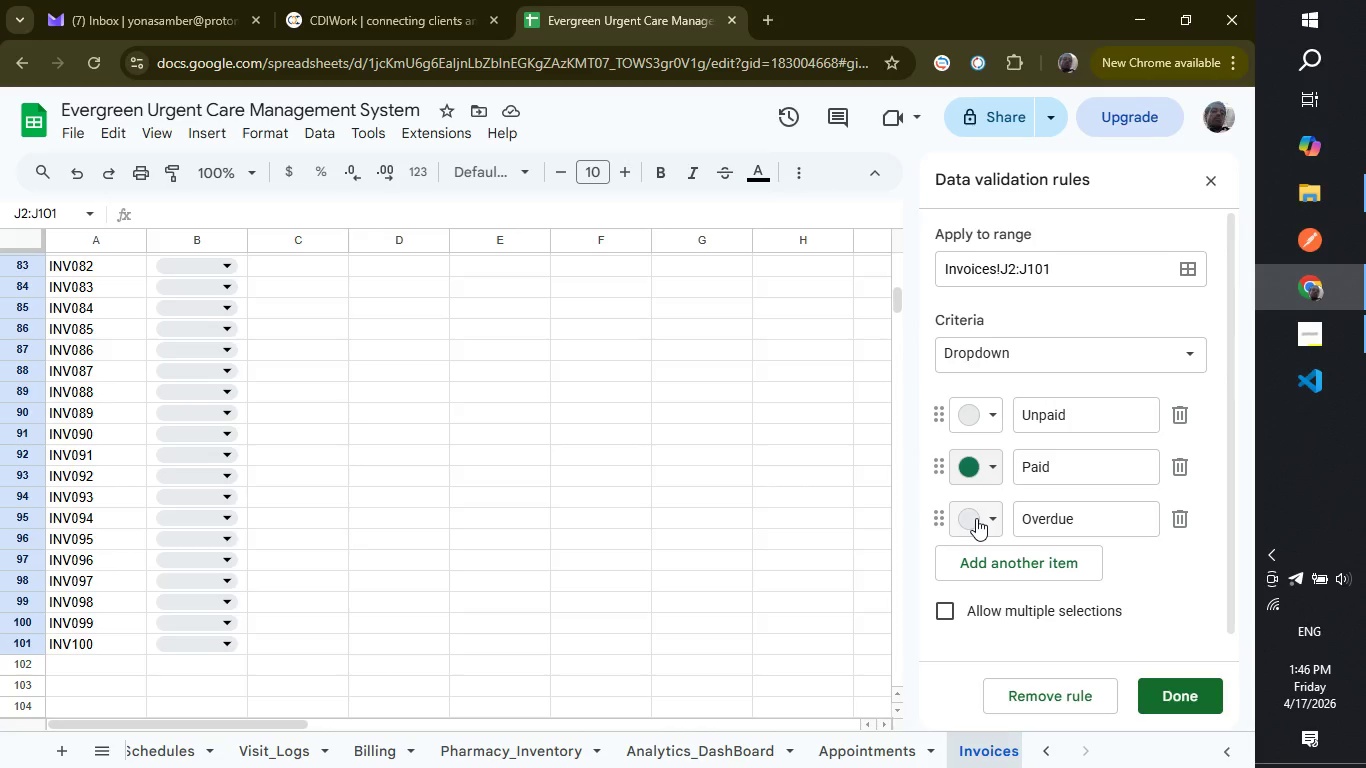 
wait(12.92)
 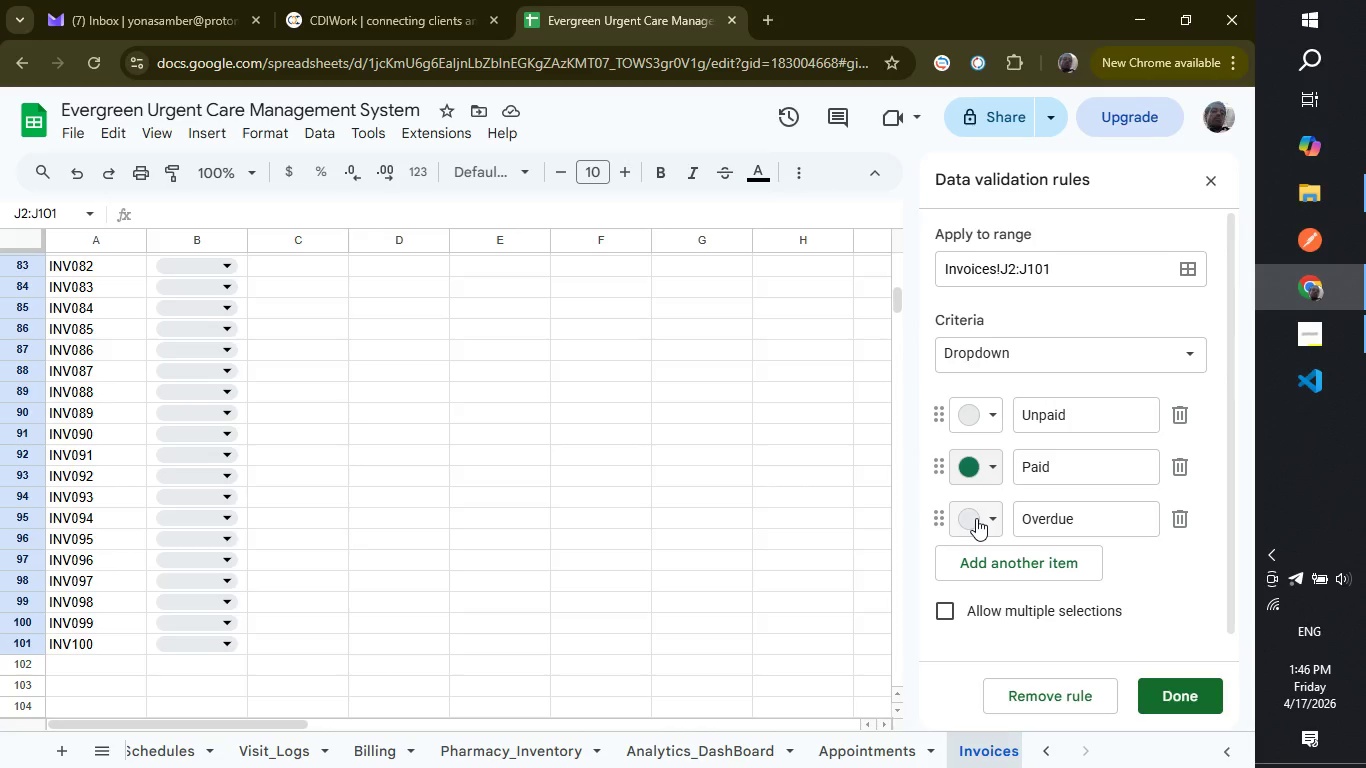 
left_click([993, 416])
 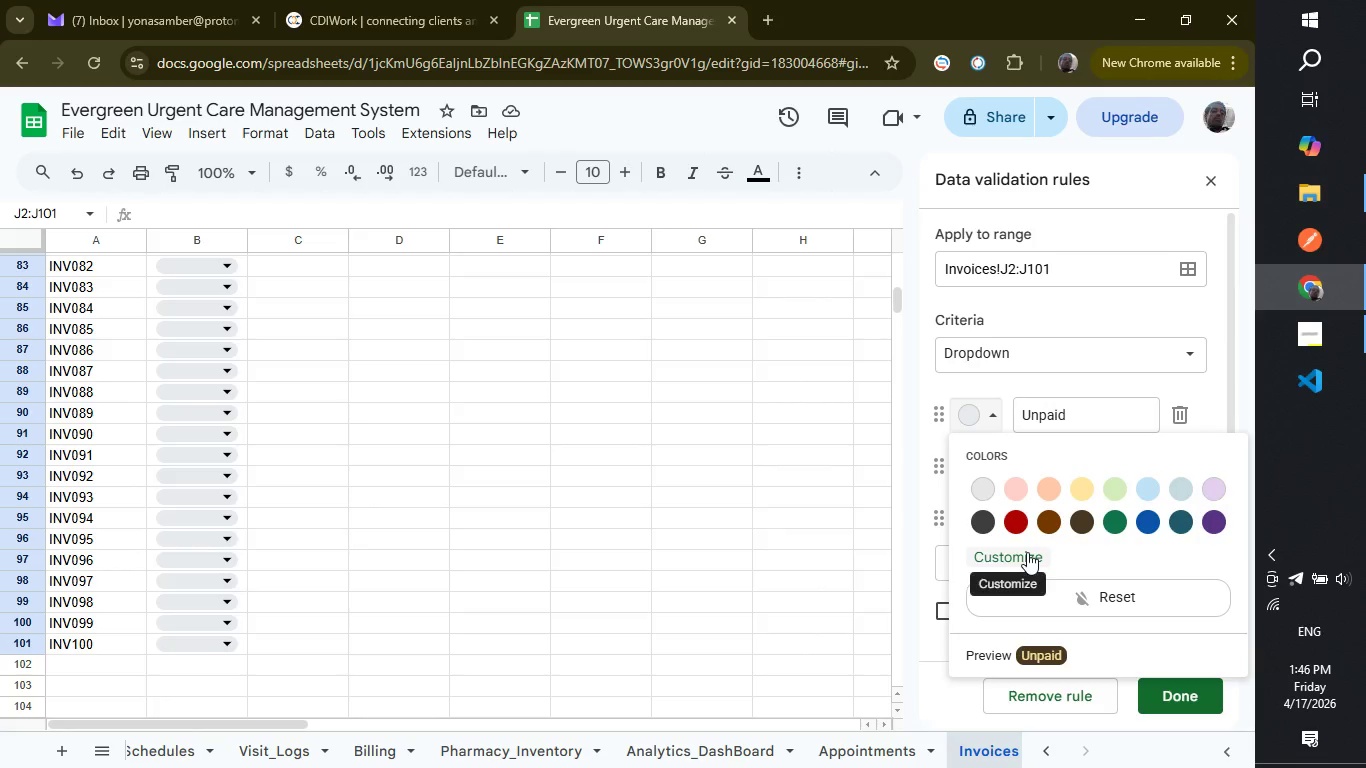 
left_click([1027, 552])
 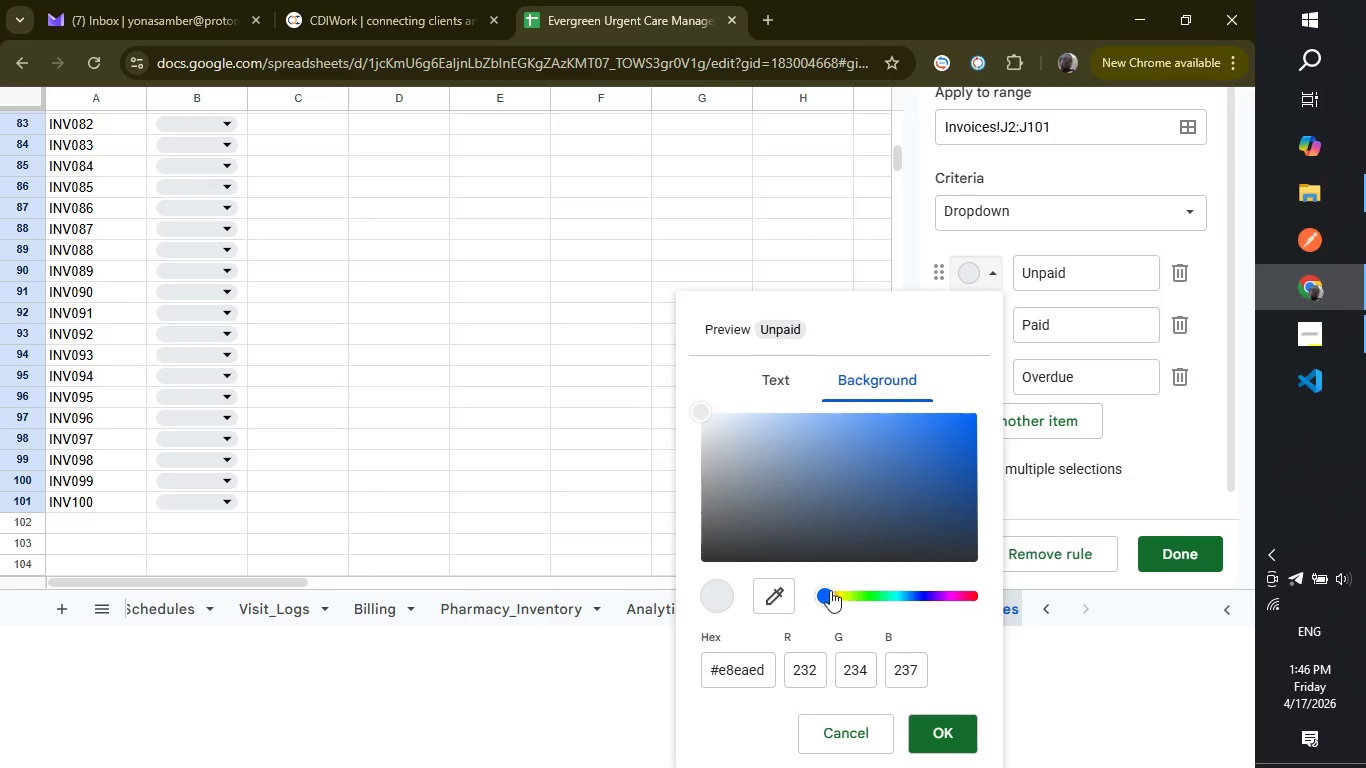 
left_click([842, 592])
 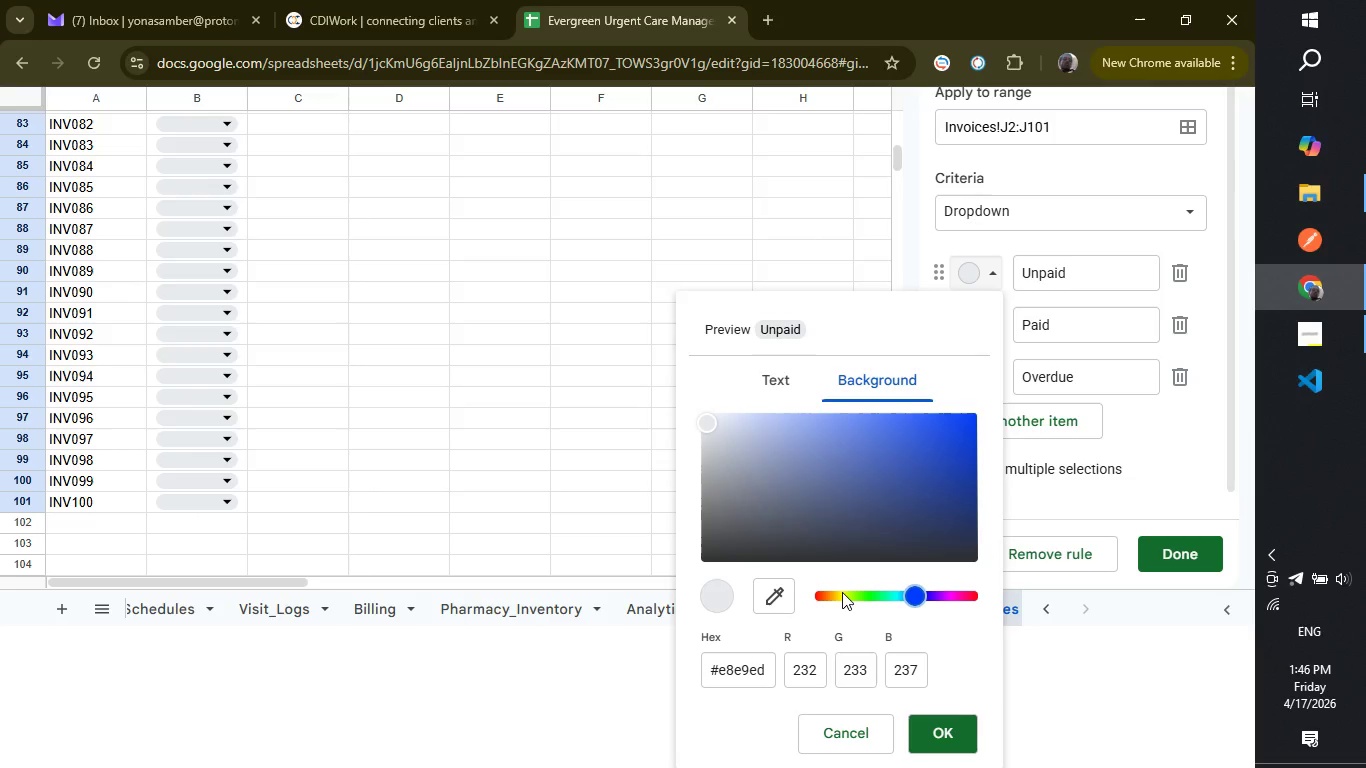 
left_click([842, 592])
 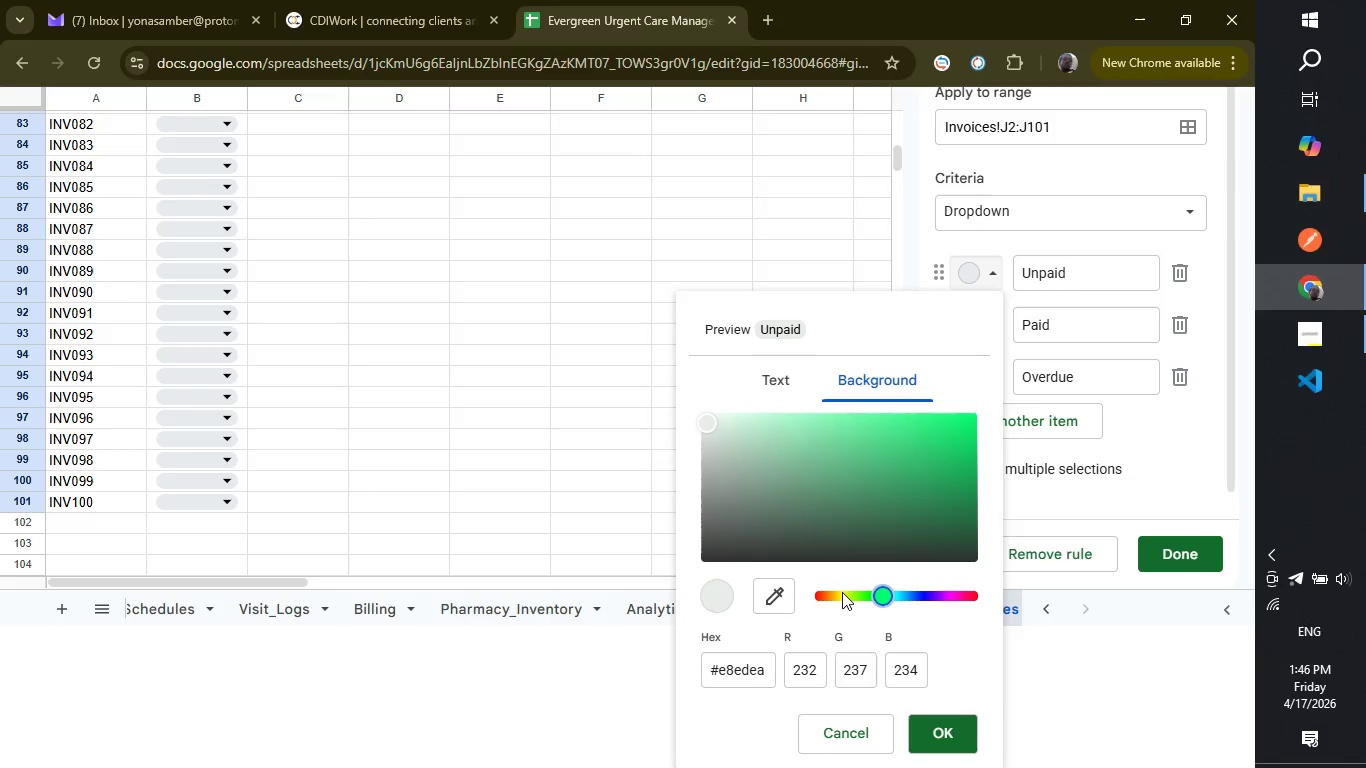 
triple_click([842, 592])
 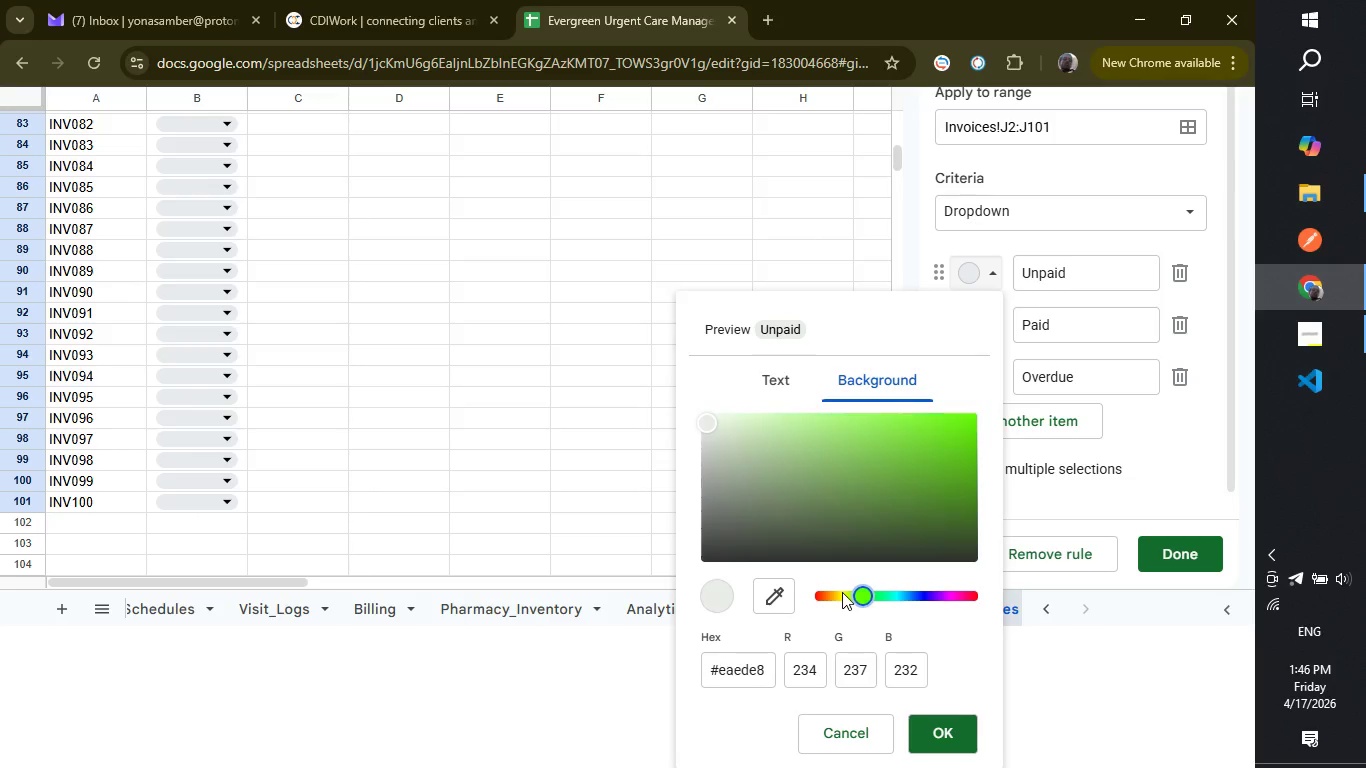 
triple_click([842, 592])
 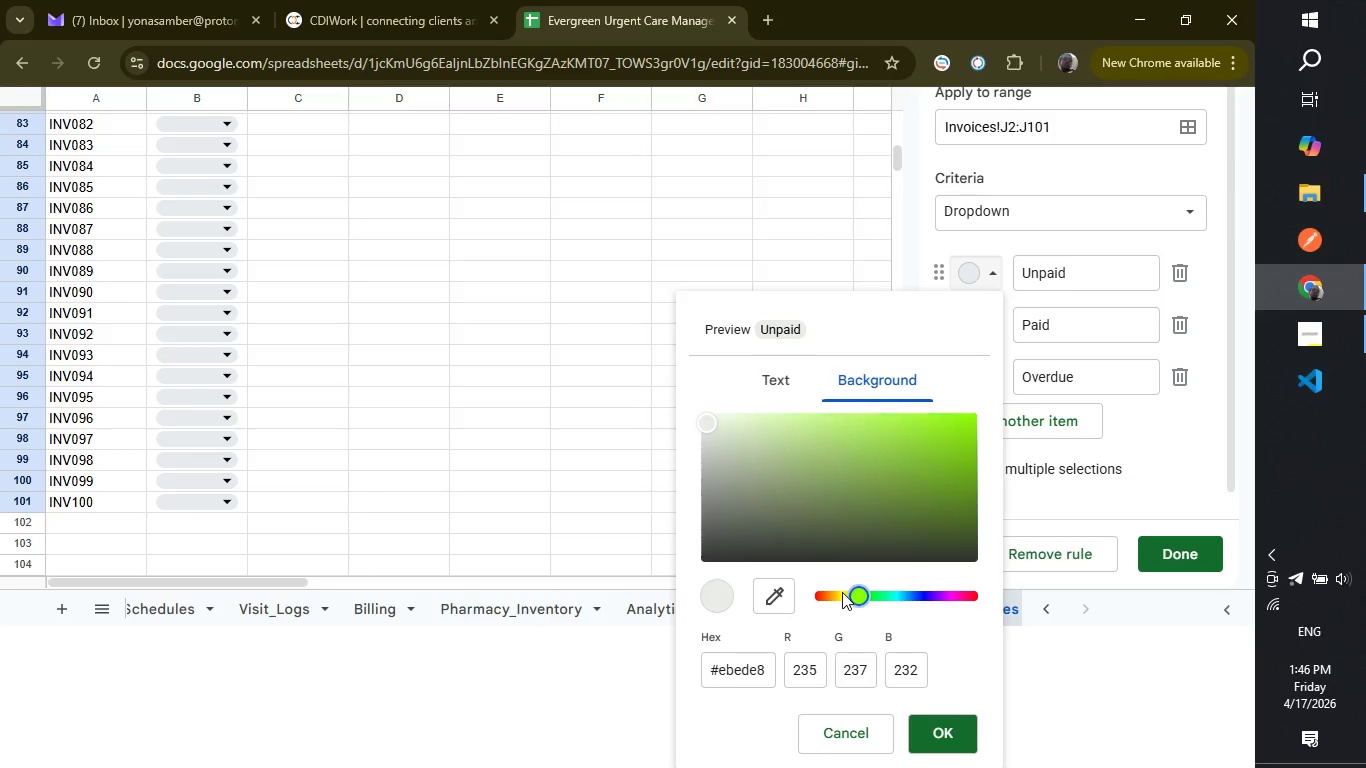 
triple_click([842, 592])
 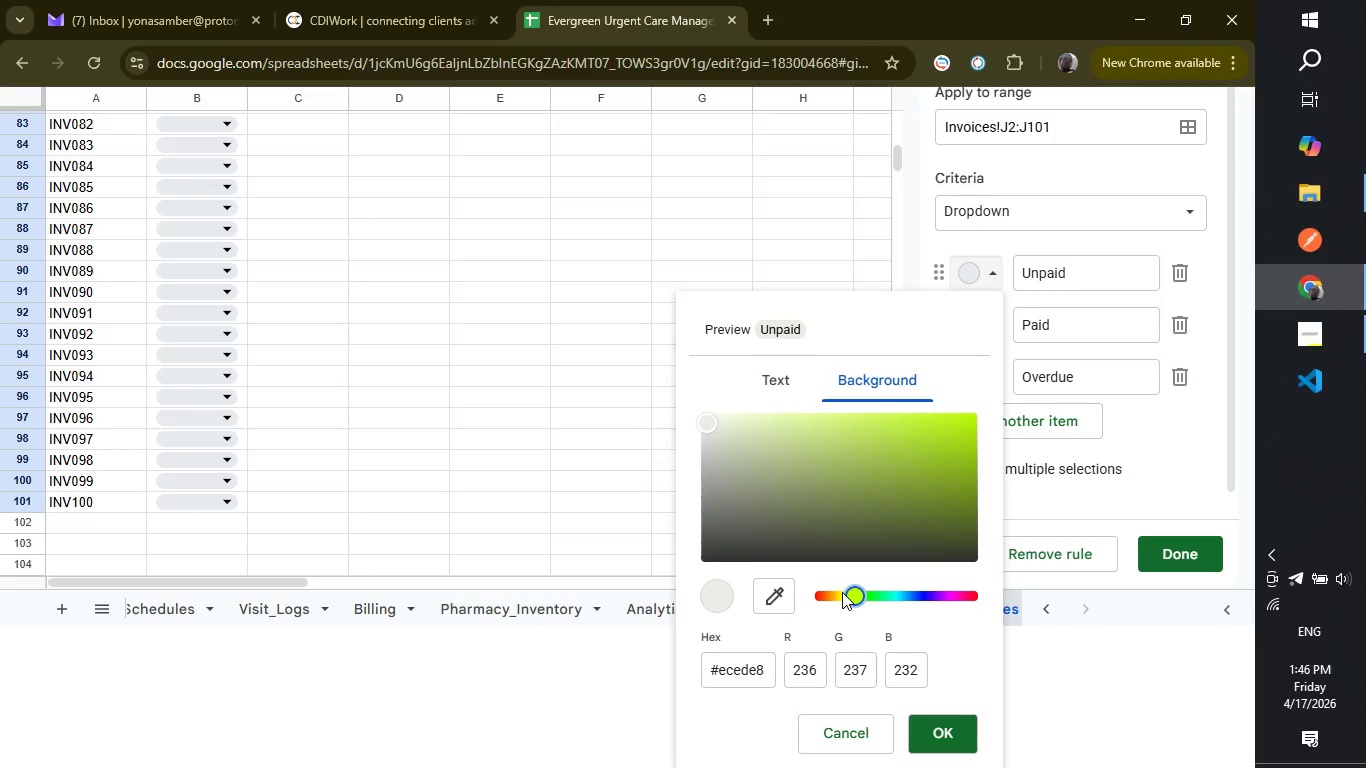 
triple_click([842, 592])
 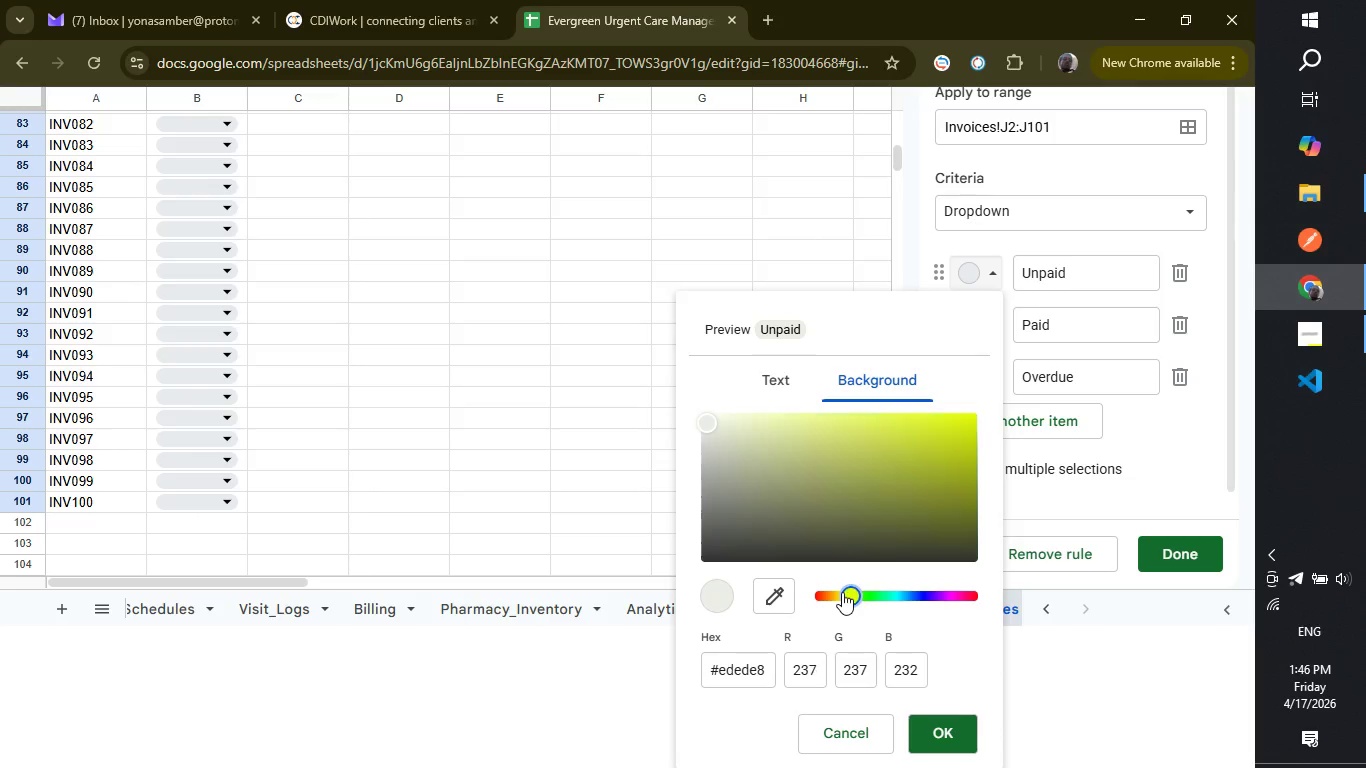 
triple_click([842, 592])
 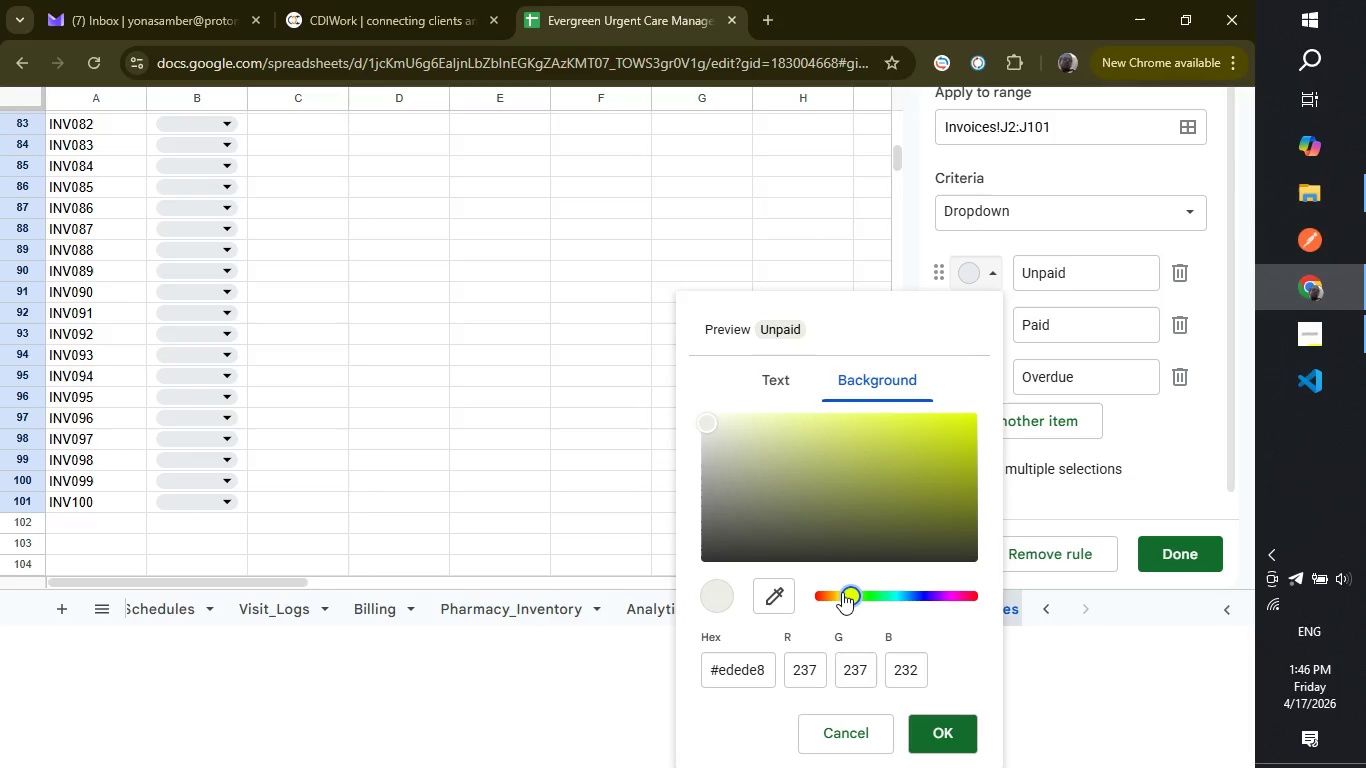 
triple_click([842, 592])
 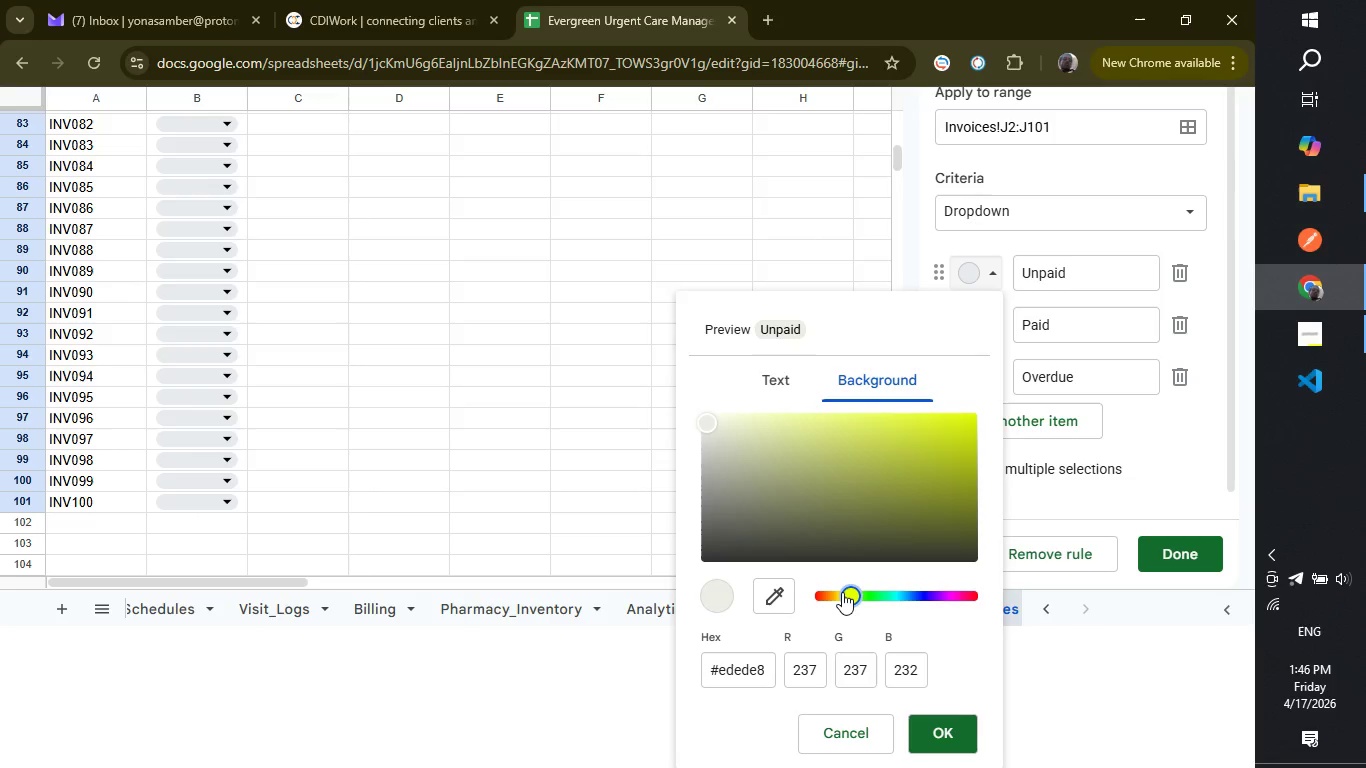 
triple_click([842, 592])
 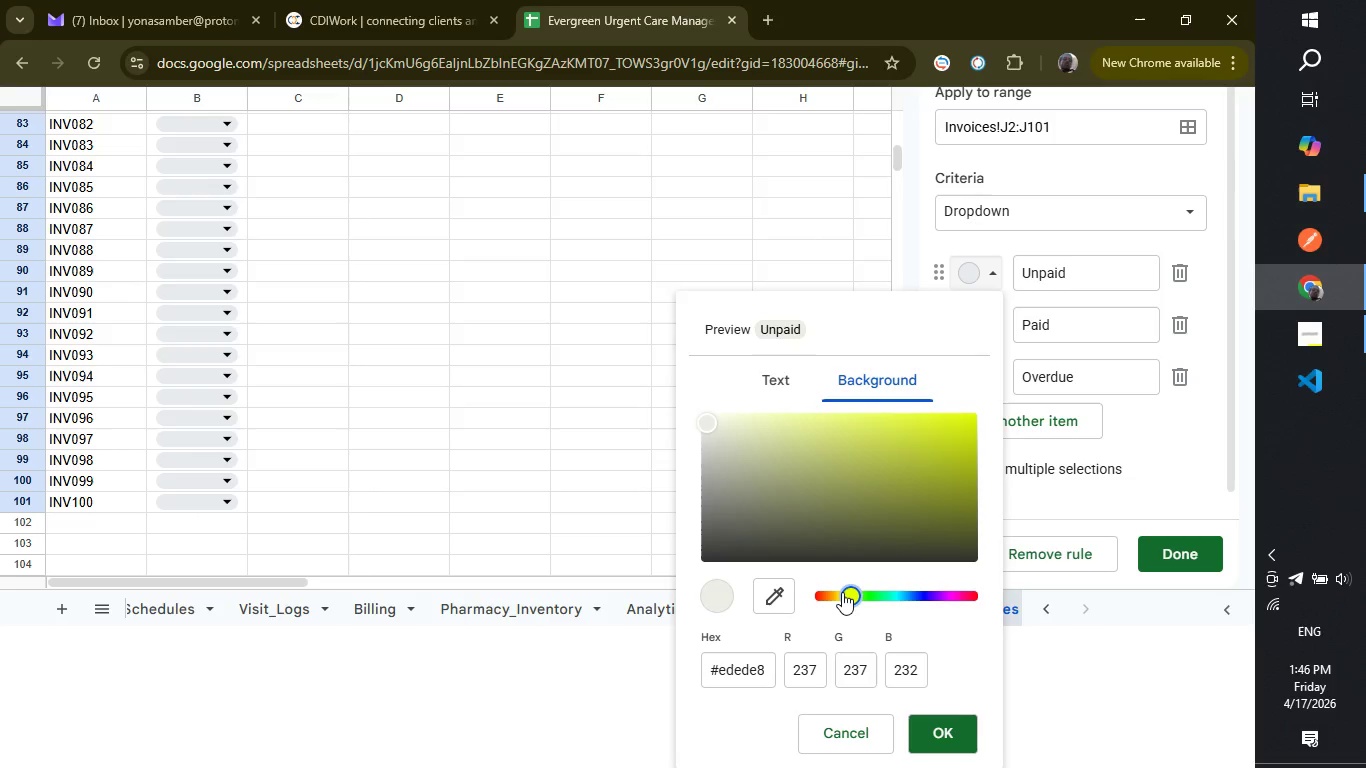 
triple_click([842, 592])
 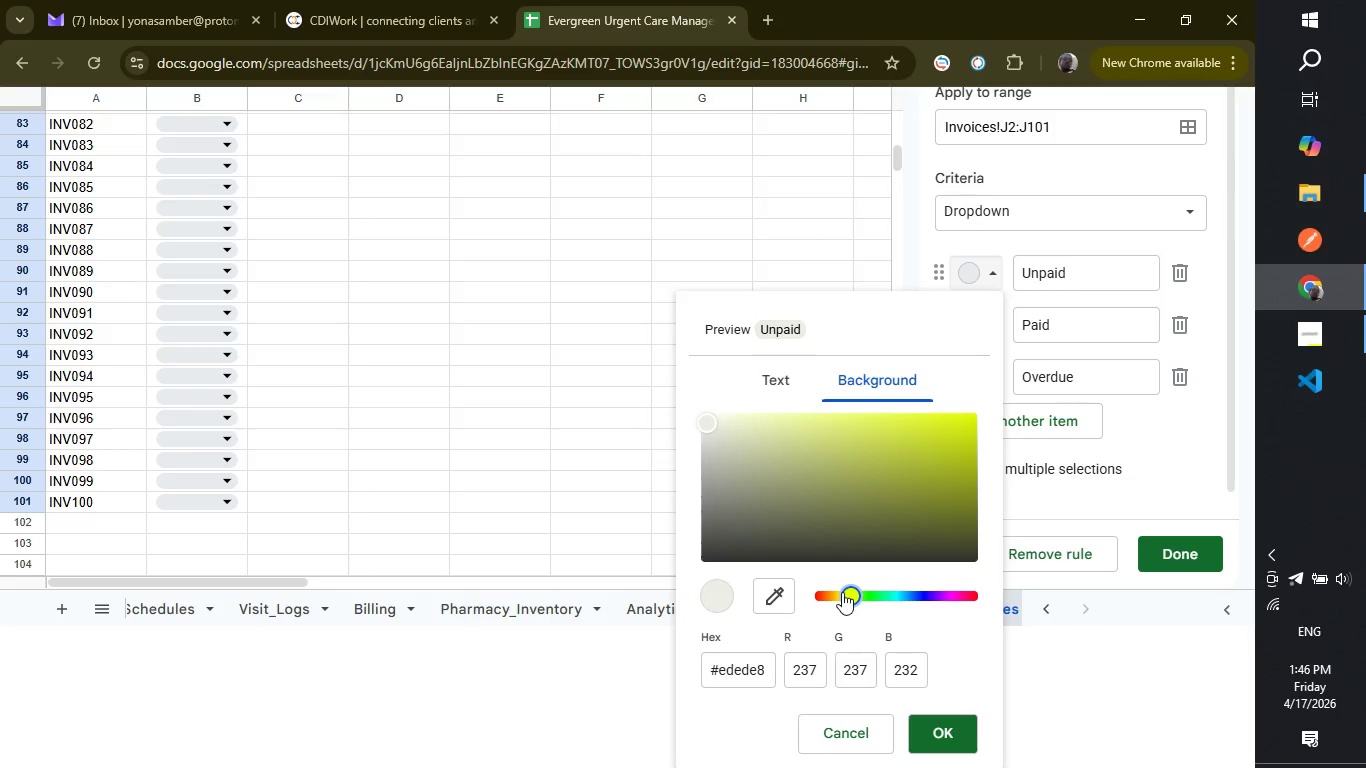 
triple_click([842, 592])
 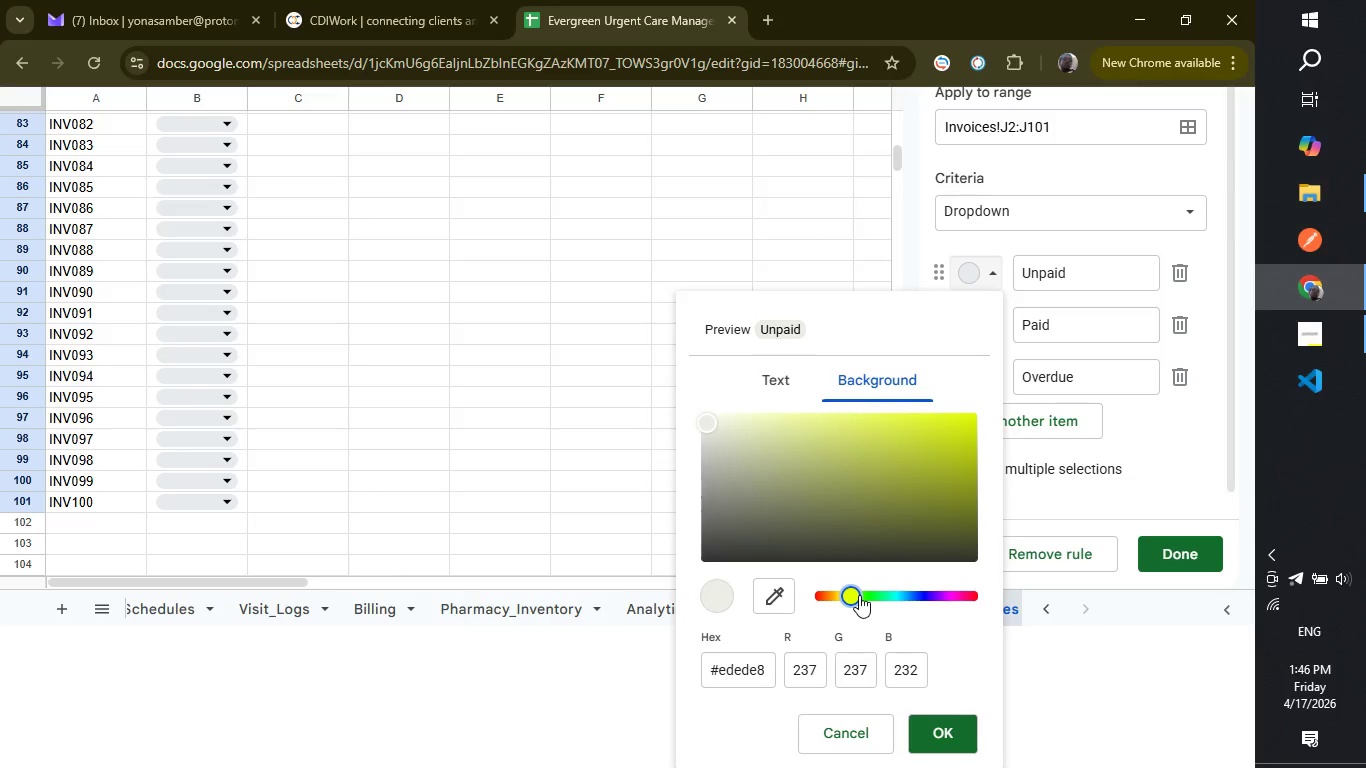 
left_click_drag(start_coordinate=[857, 595], to_coordinate=[851, 595])
 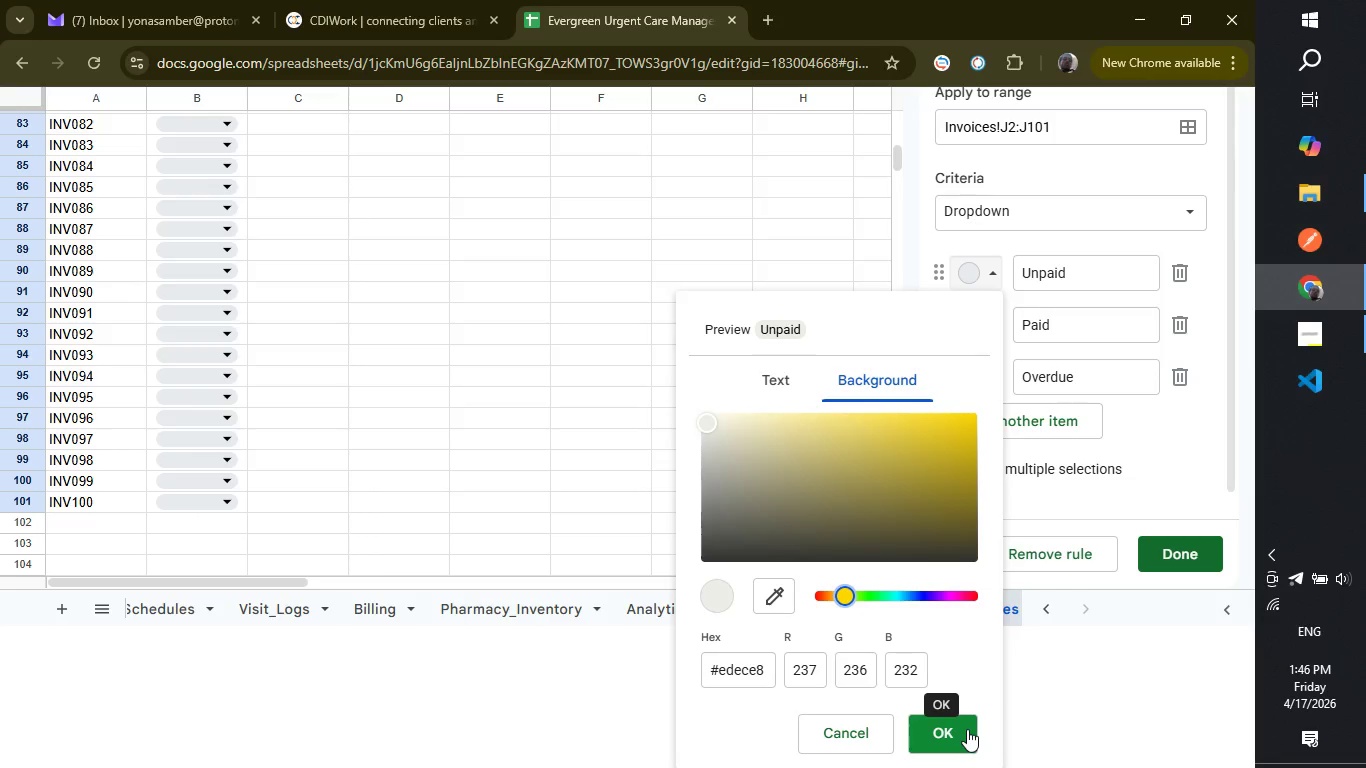 
left_click([967, 729])
 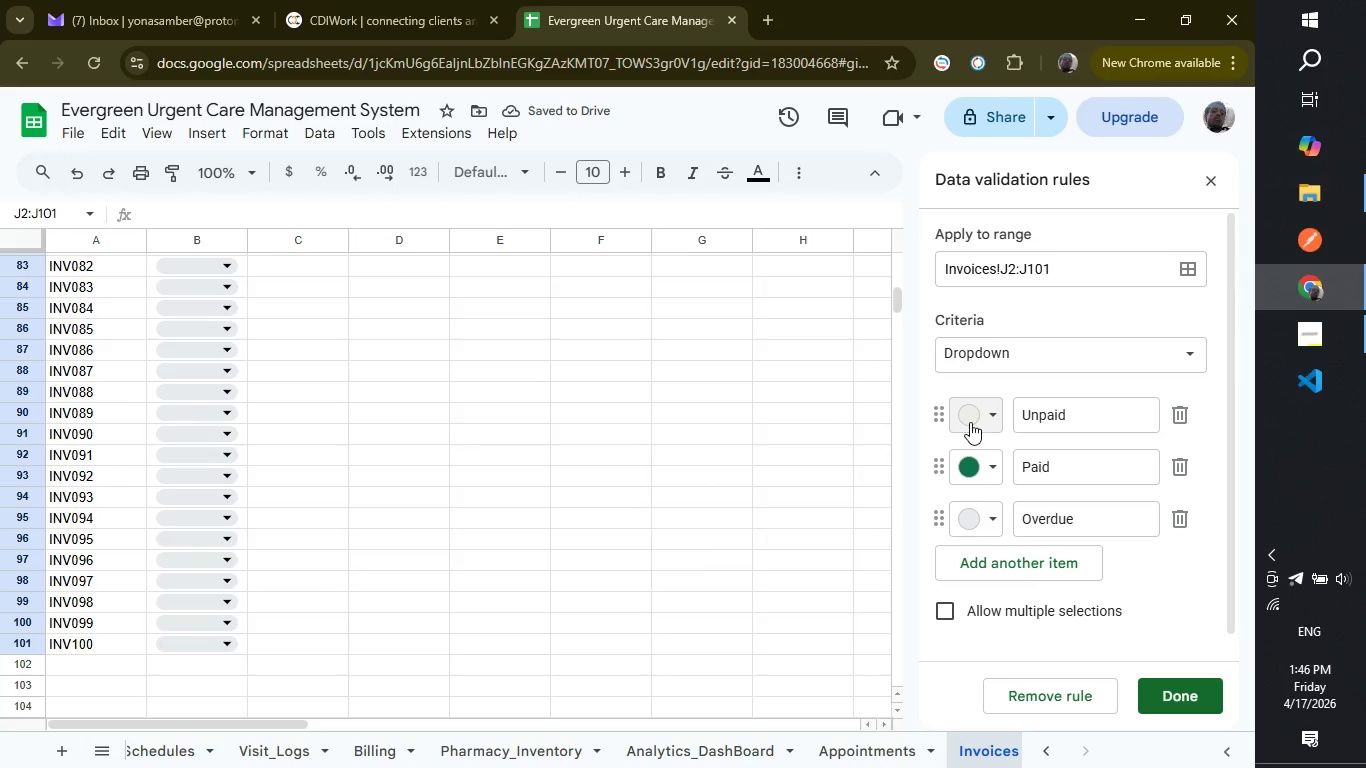 
left_click([970, 422])
 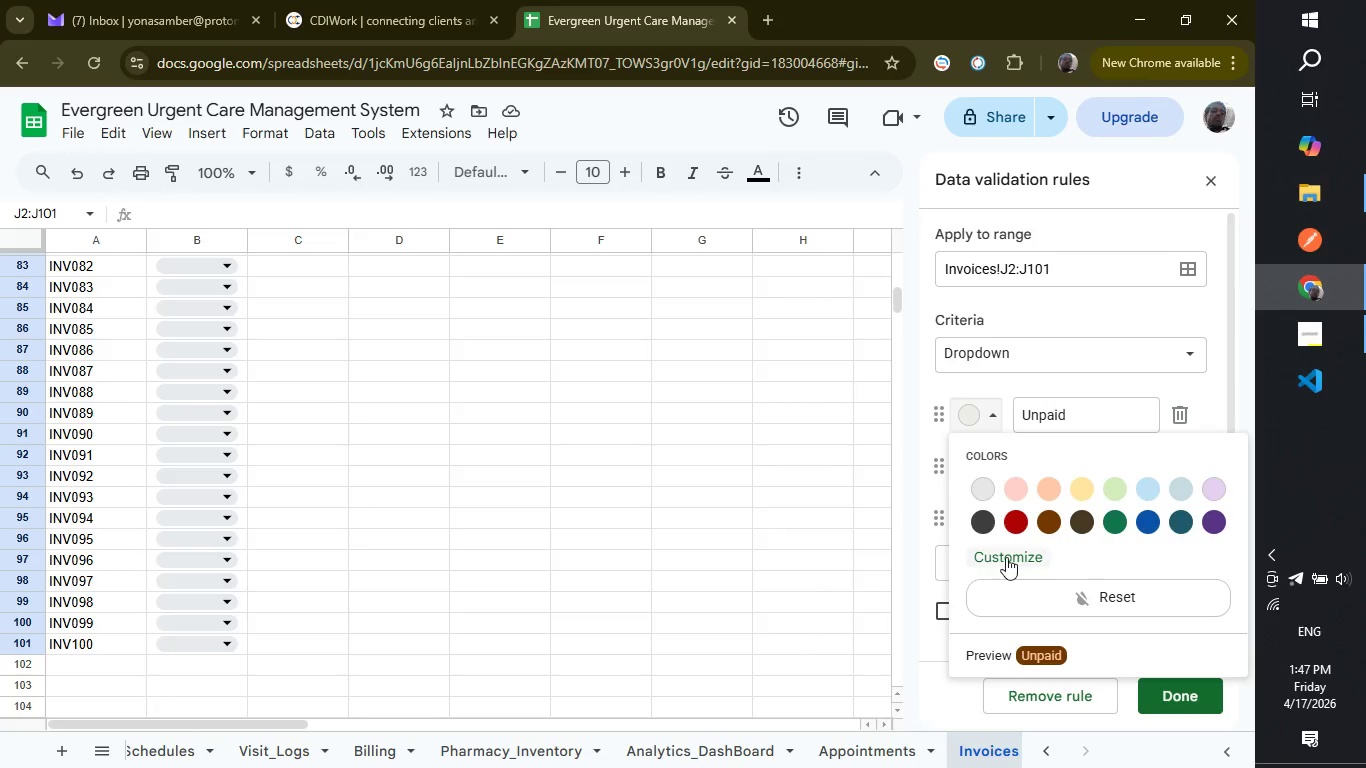 
left_click([1010, 556])
 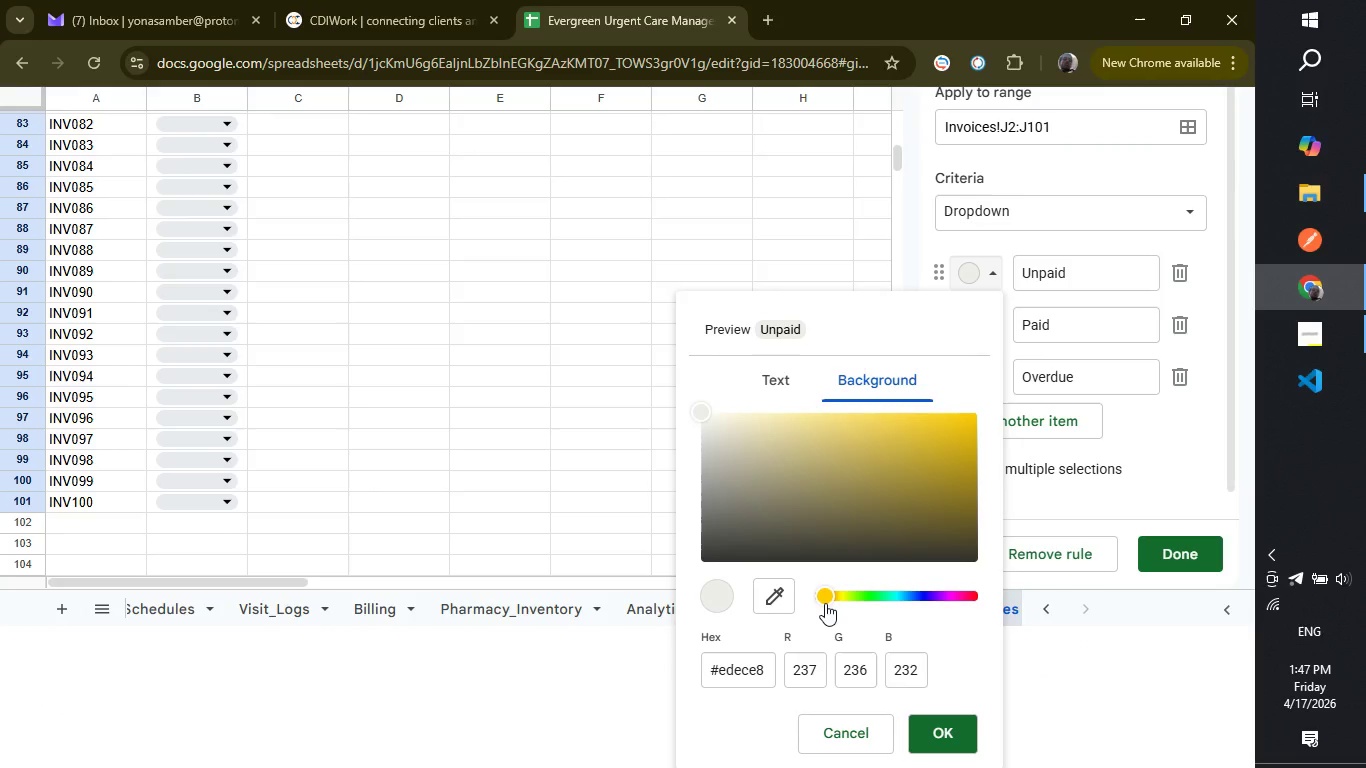 
left_click([825, 600])
 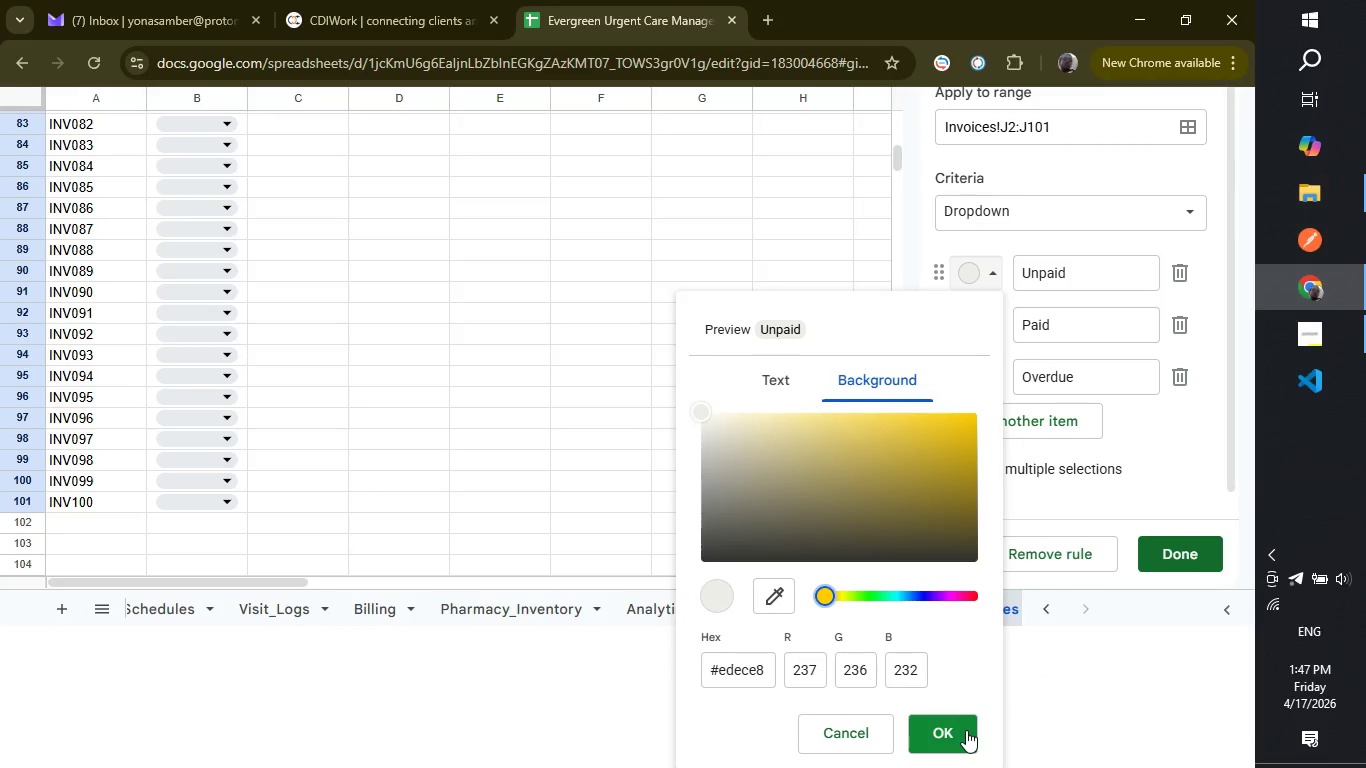 
left_click([966, 730])
 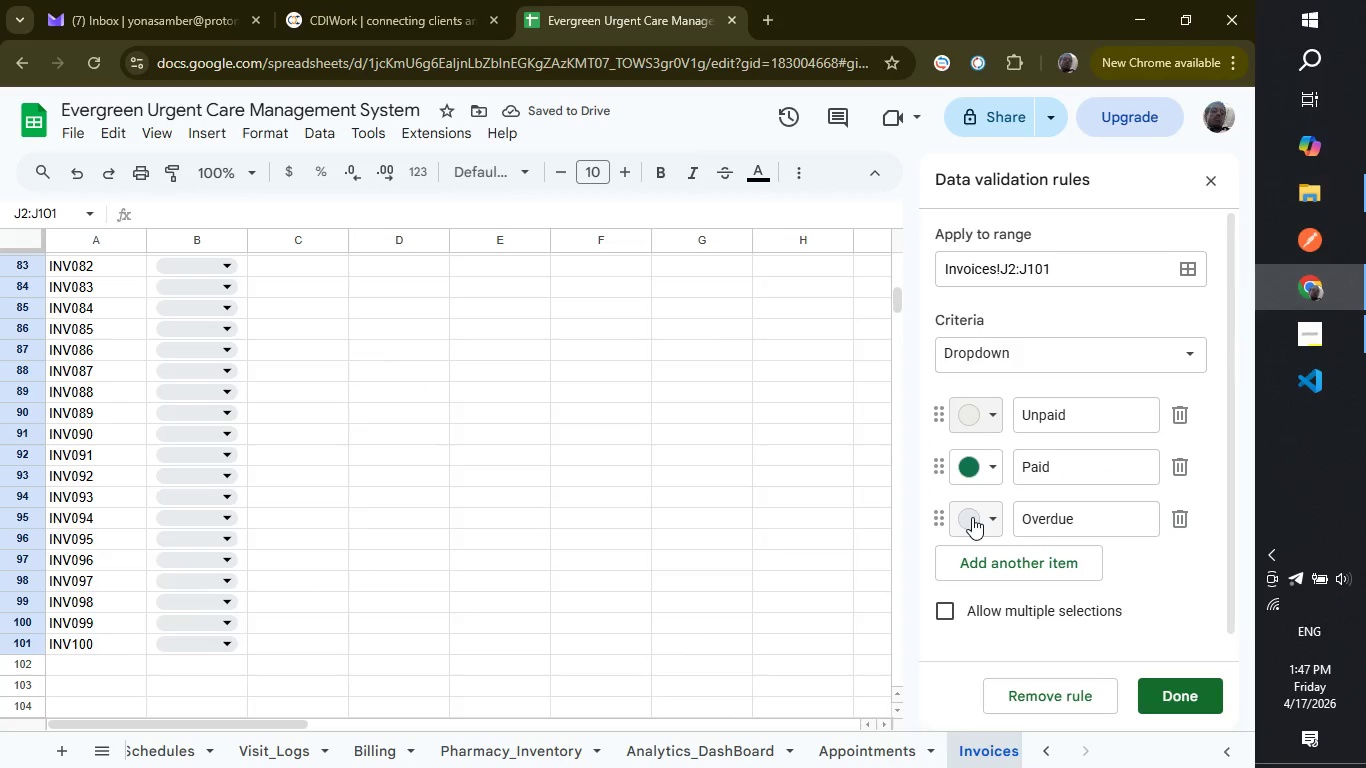 
wait(5.69)
 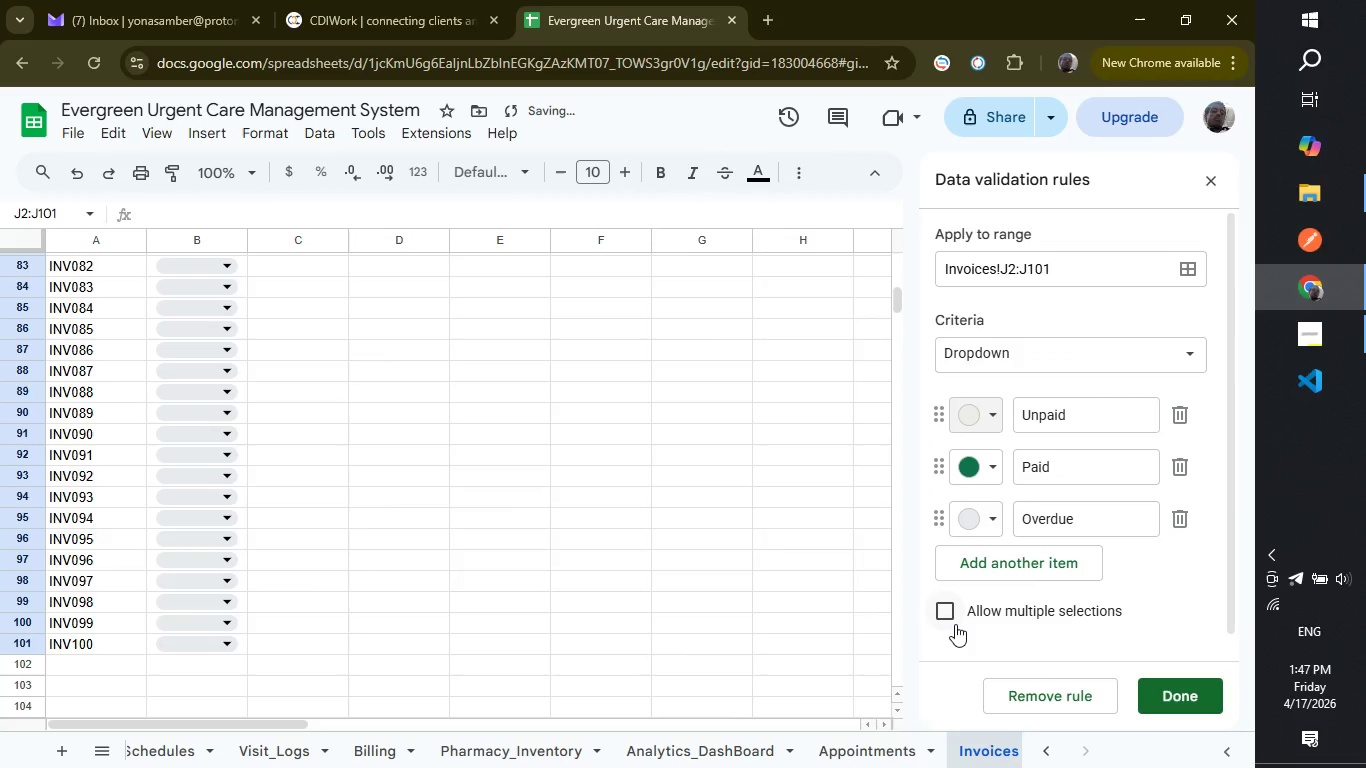 
left_click([971, 517])
 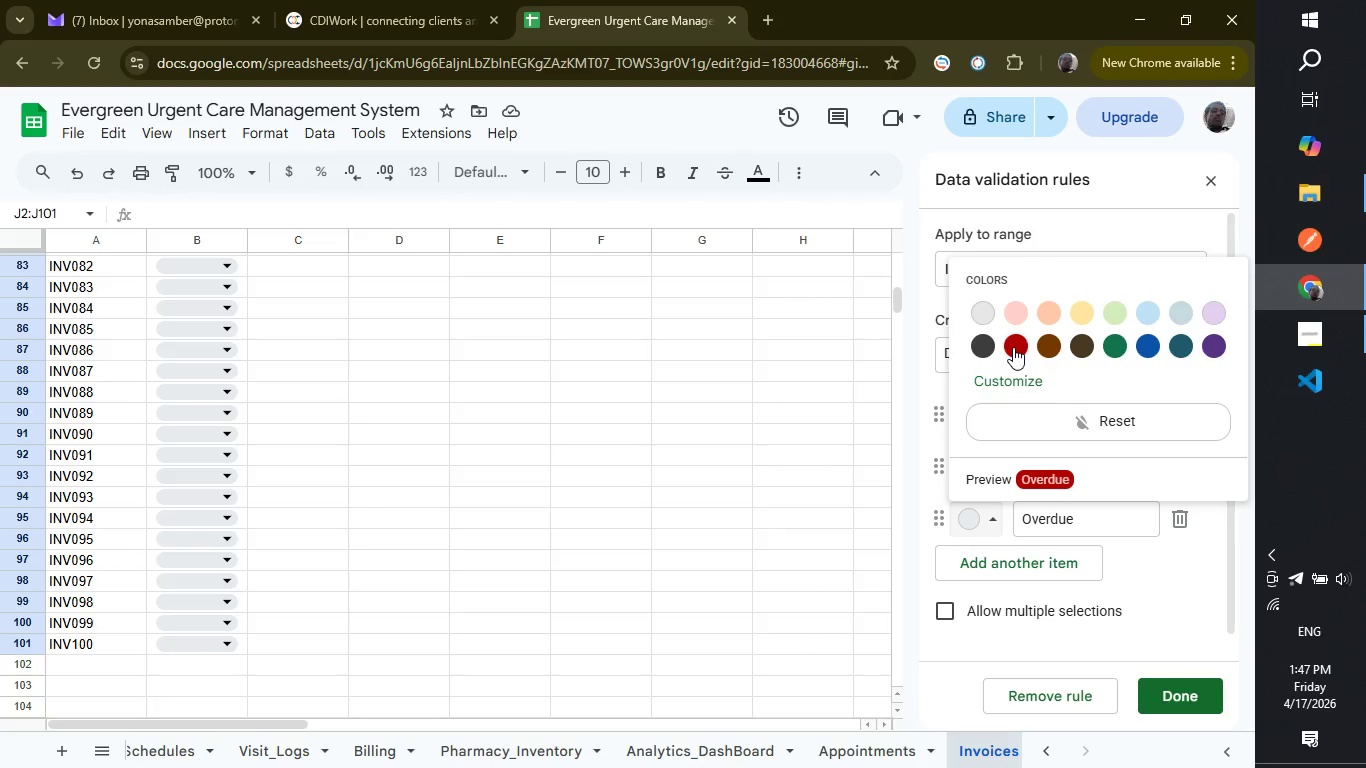 
left_click([1013, 347])
 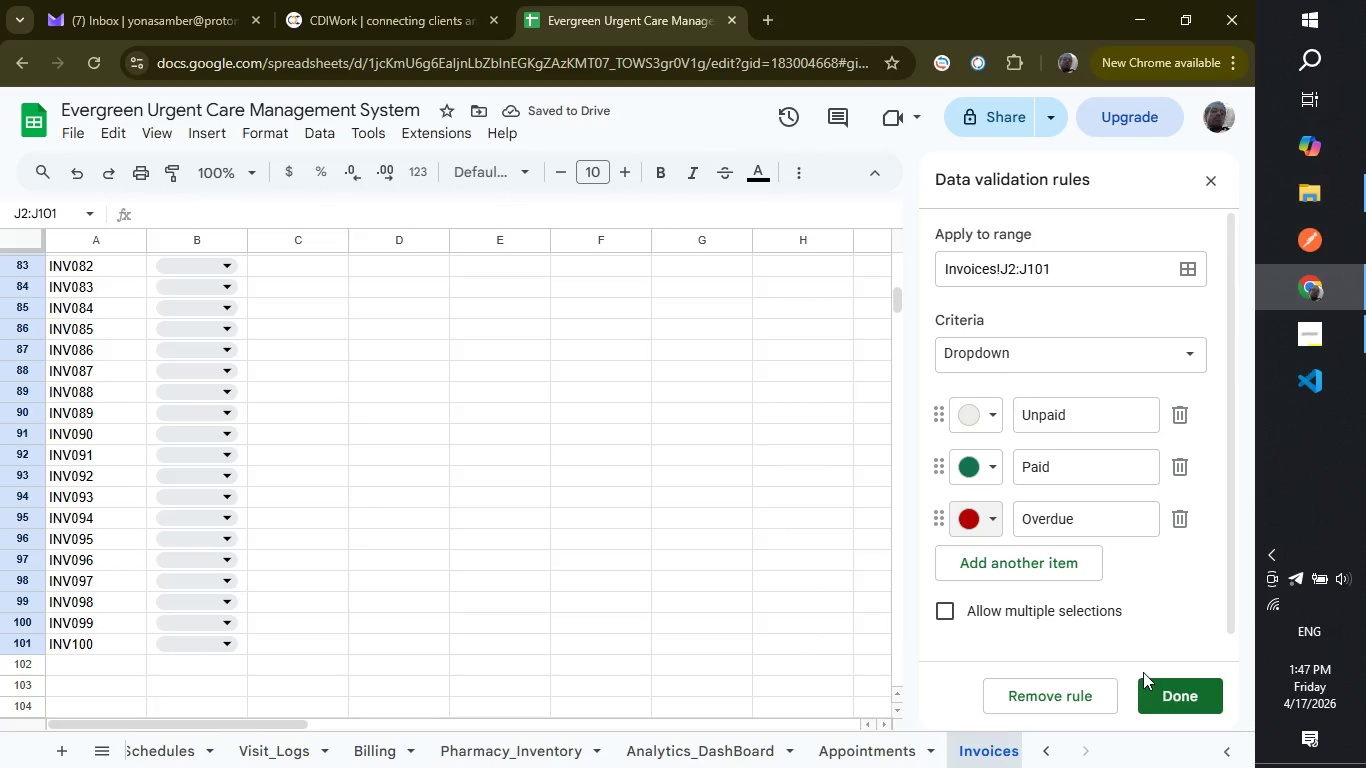 
wait(6.53)
 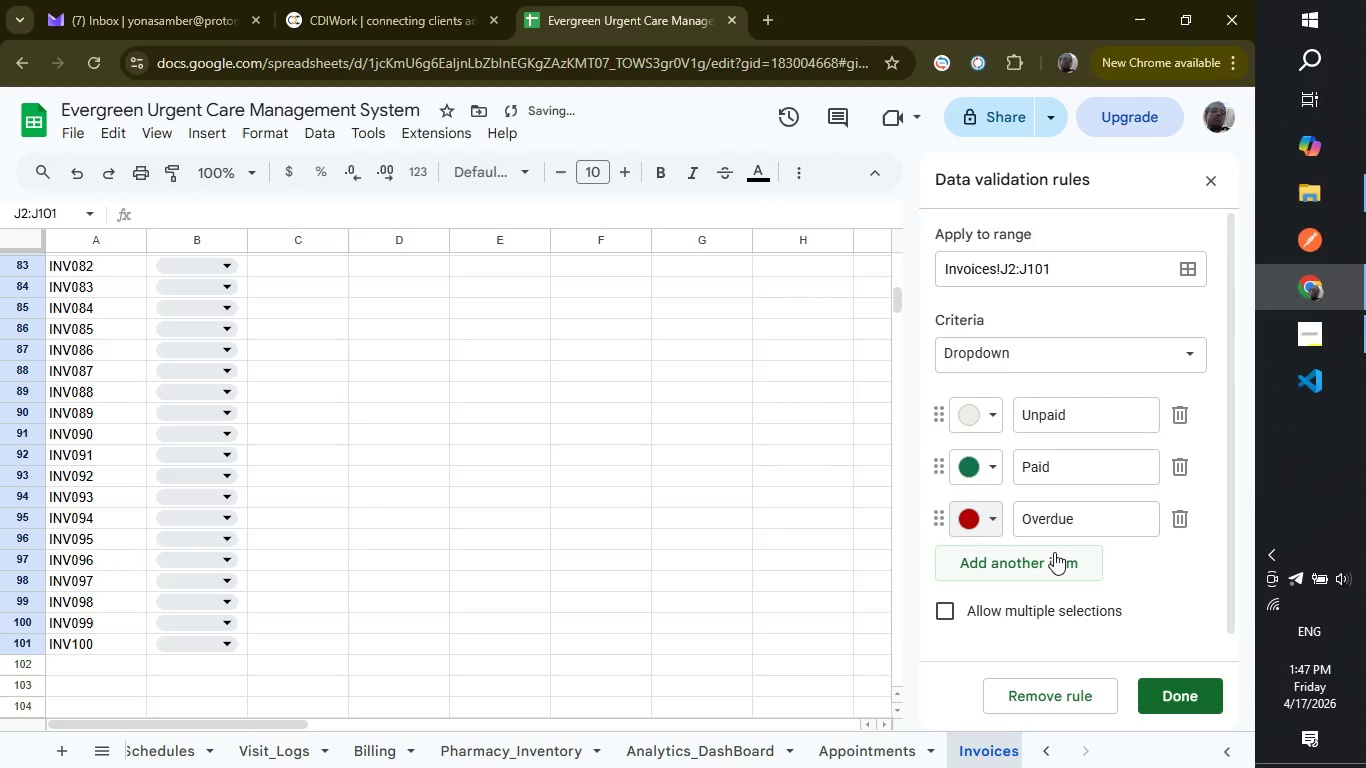 
left_click([1153, 688])
 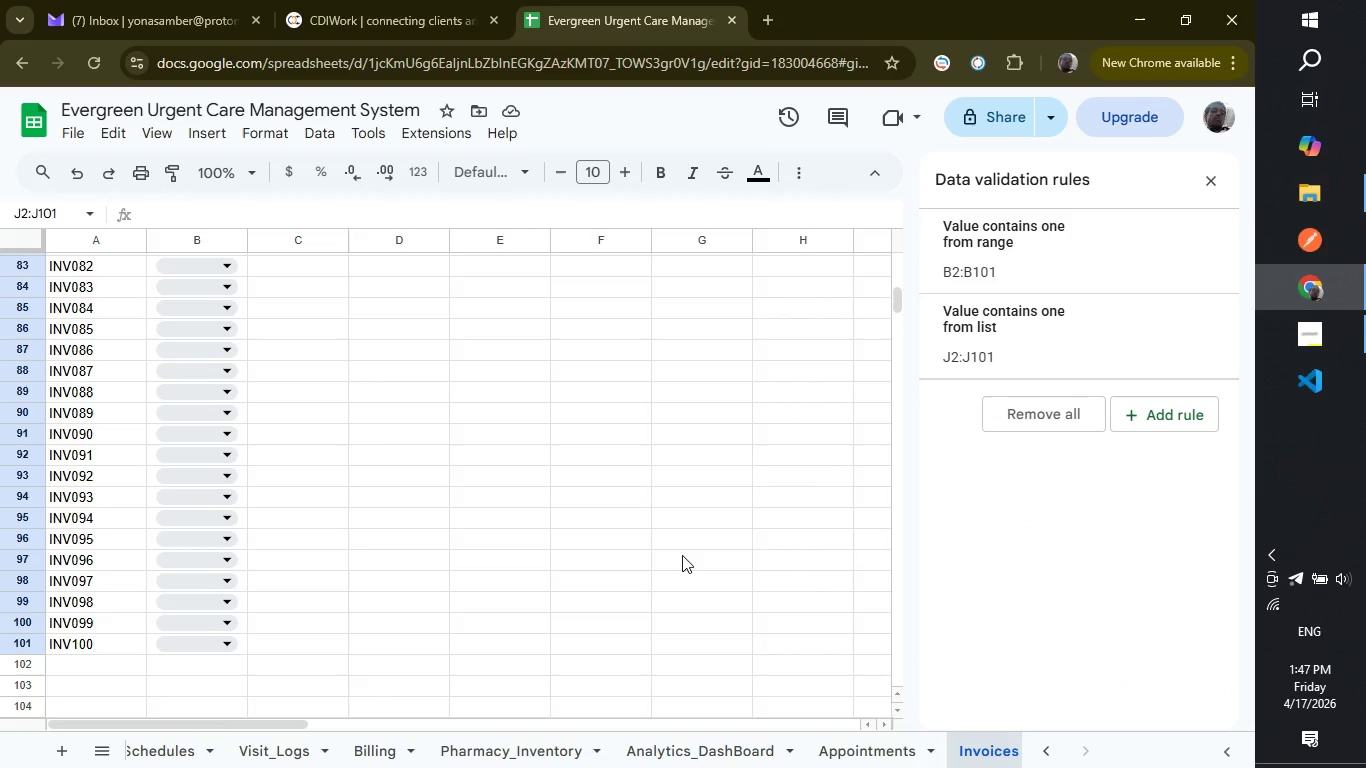 
scroll: coordinate [682, 555], scroll_direction: up, amount: 21.0
 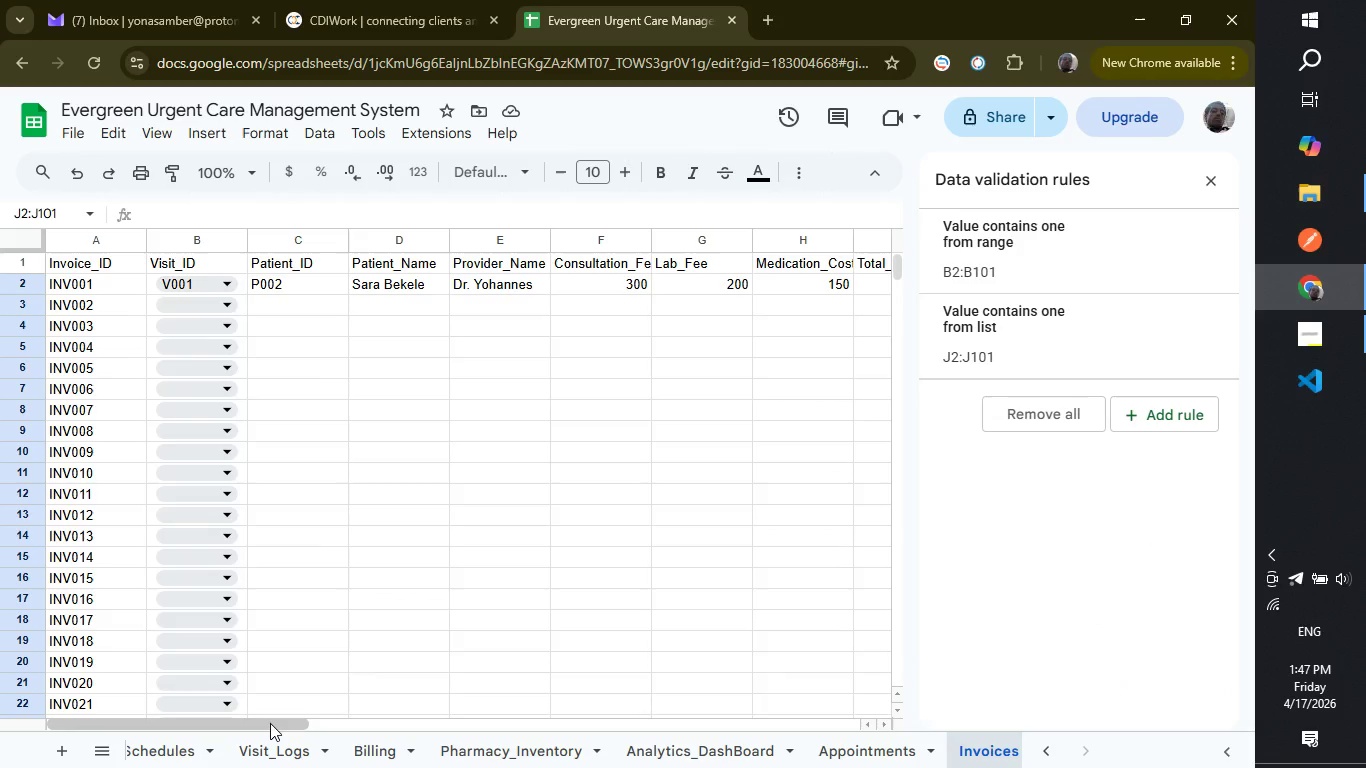 
left_click_drag(start_coordinate=[270, 723], to_coordinate=[399, 711])
 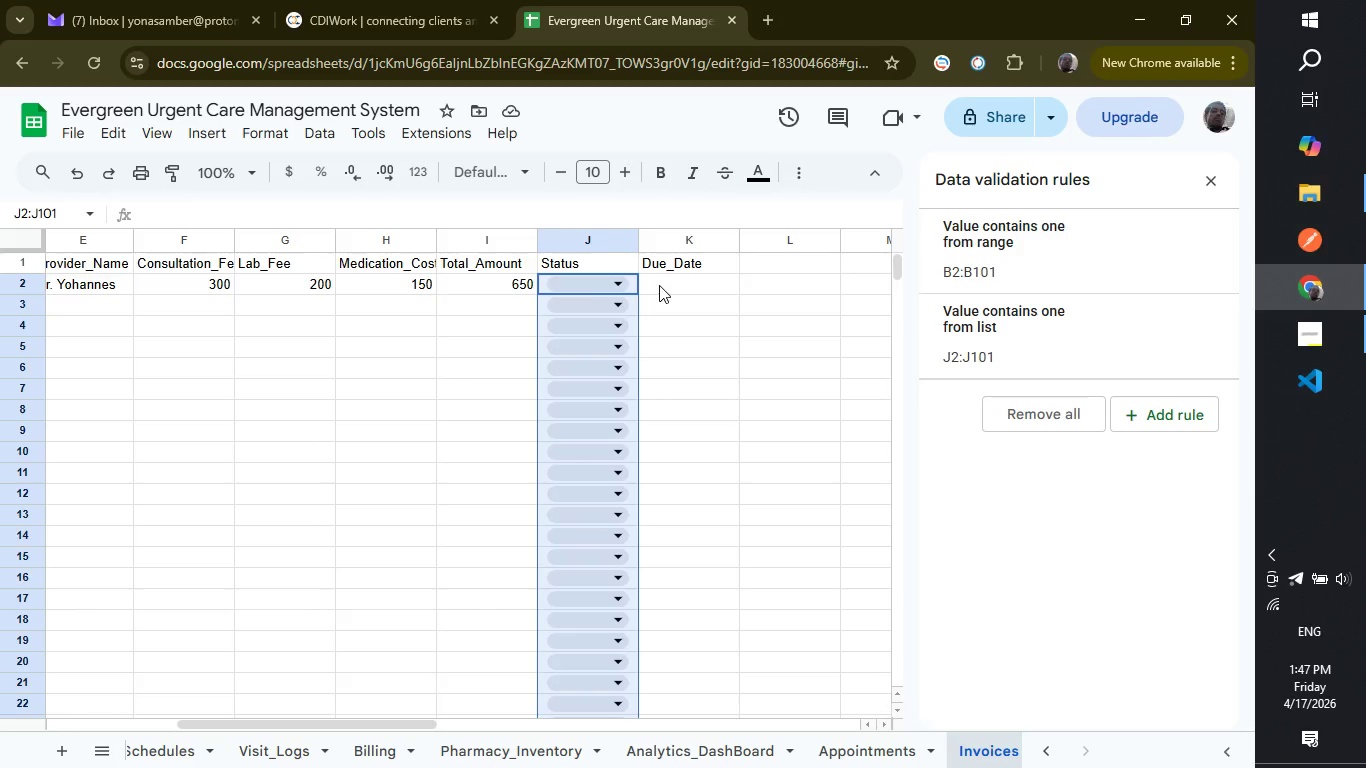 
left_click([659, 285])
 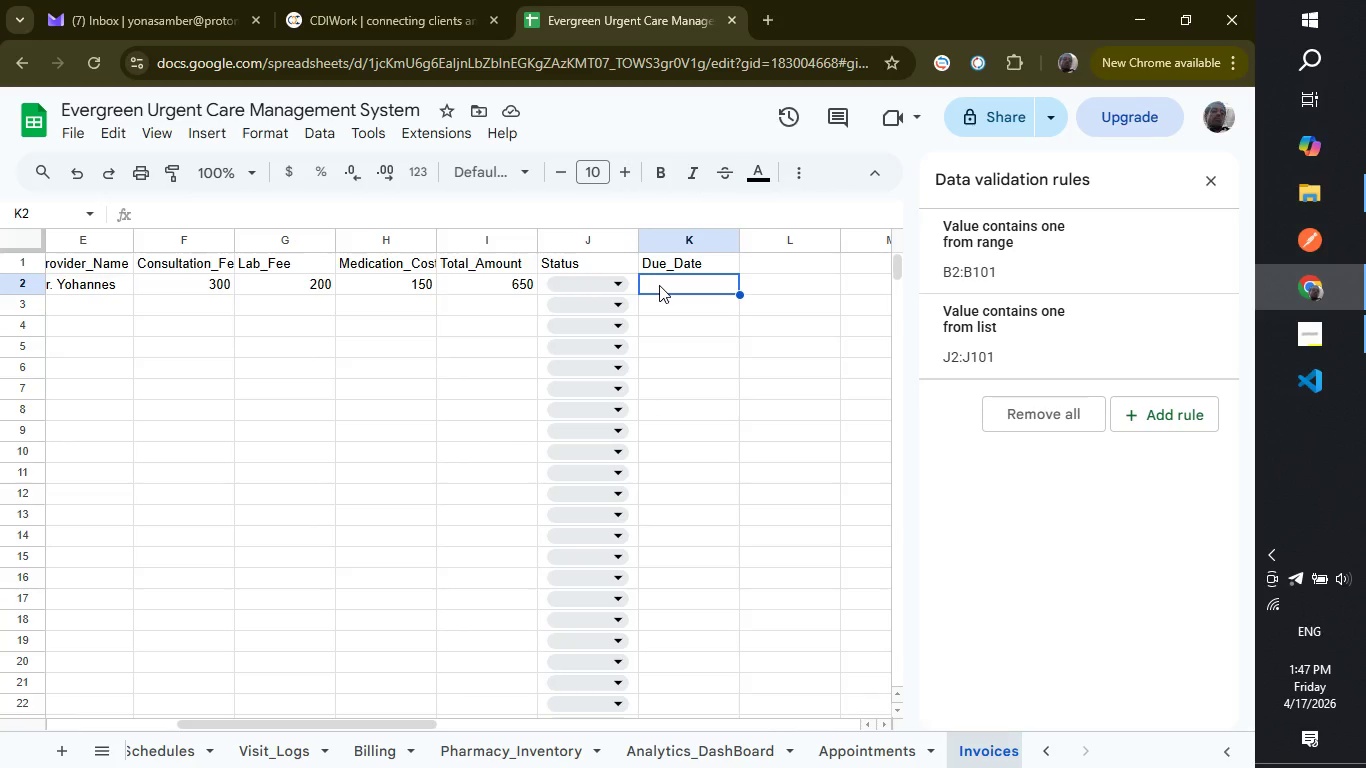 
wait(7.19)
 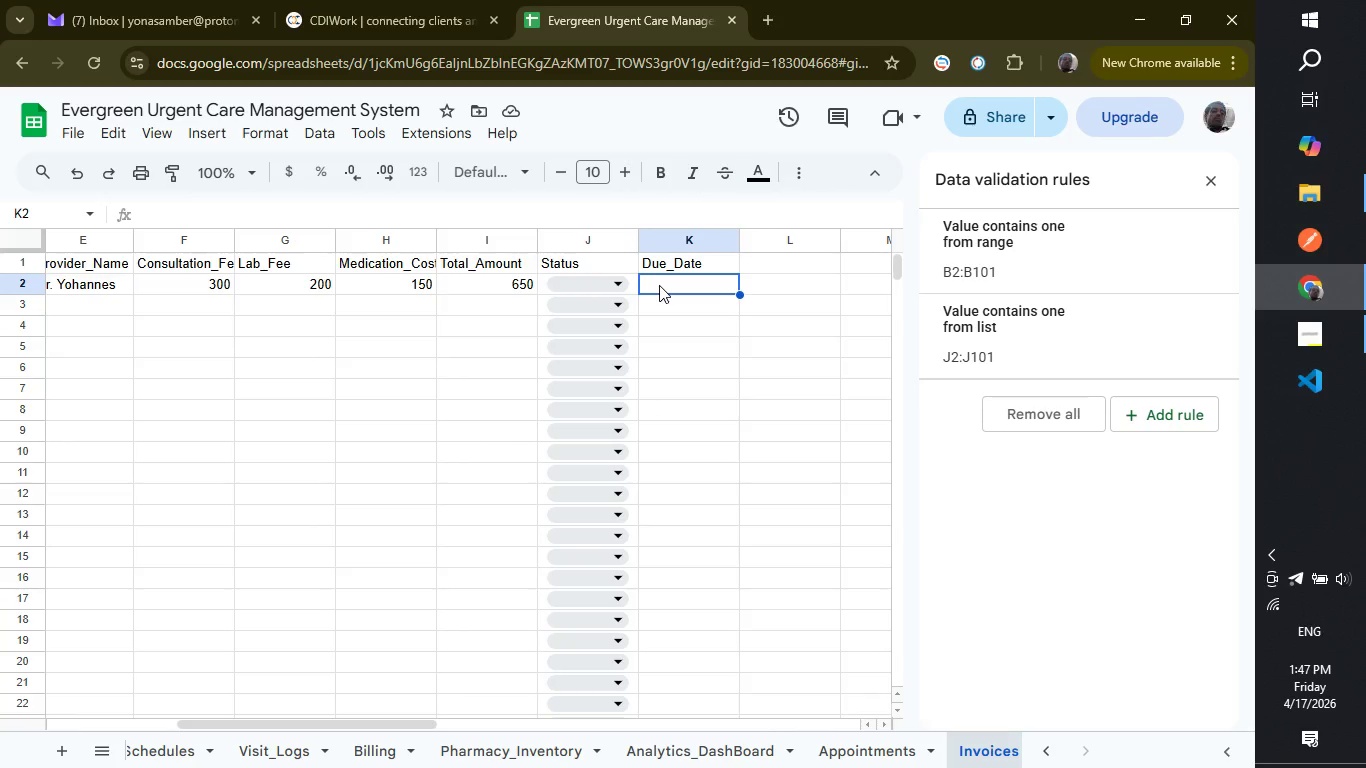 
left_click([251, 225])
 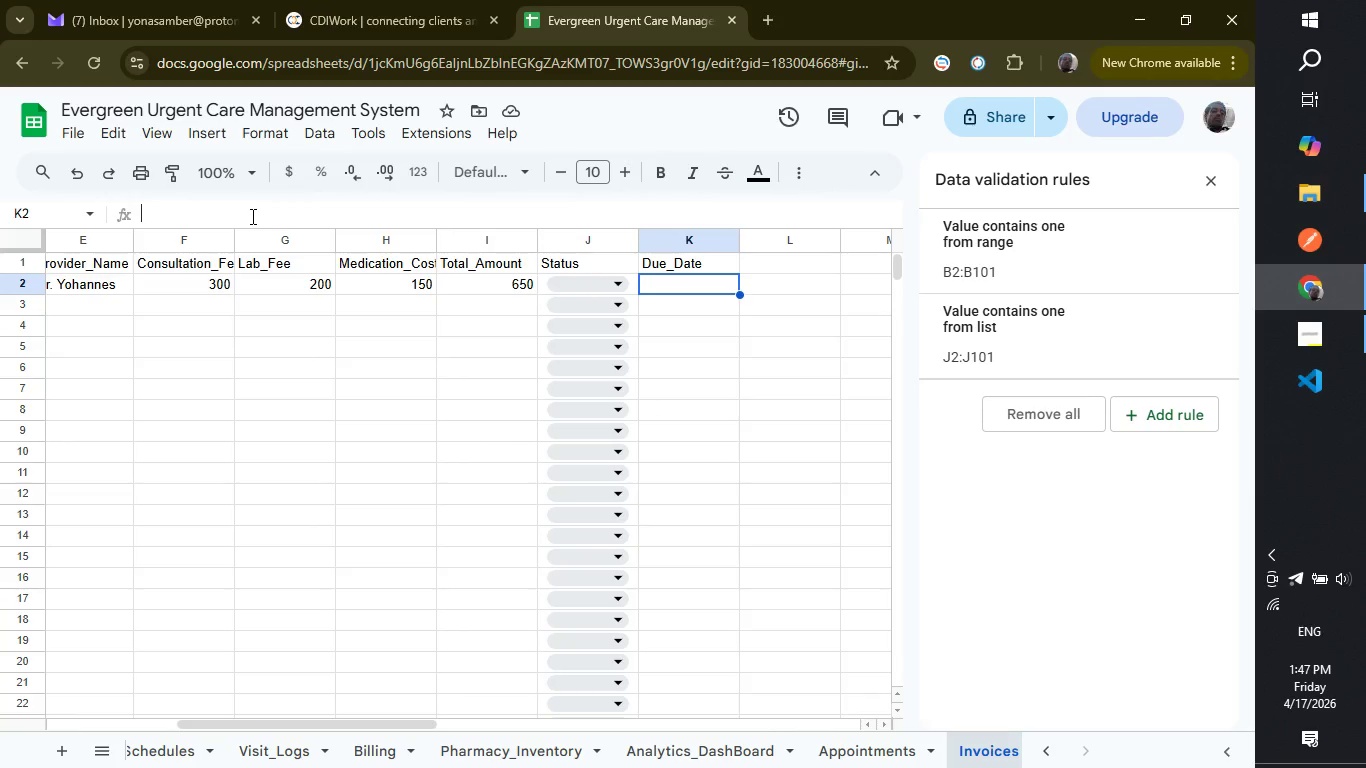 
left_click([251, 216])
 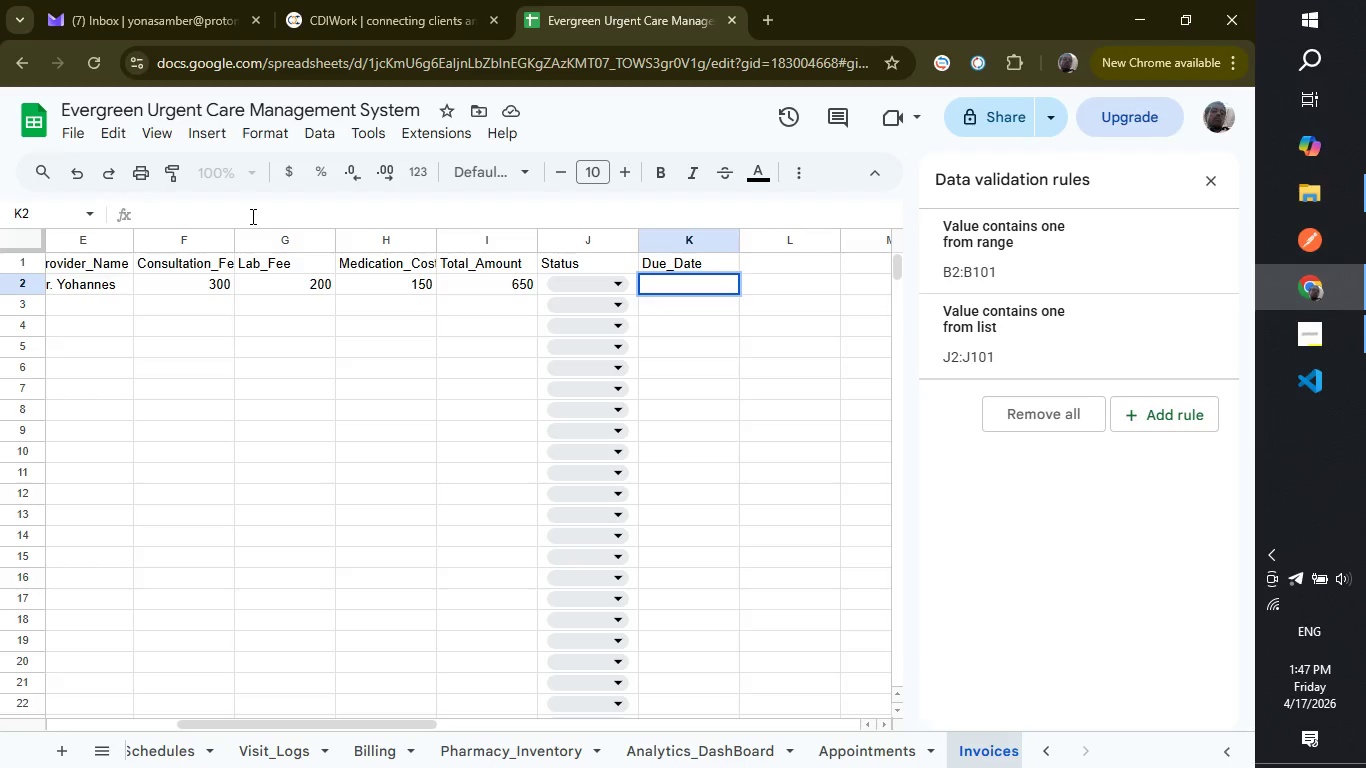 
type(=F)
key(Backspace)
type(IF)
 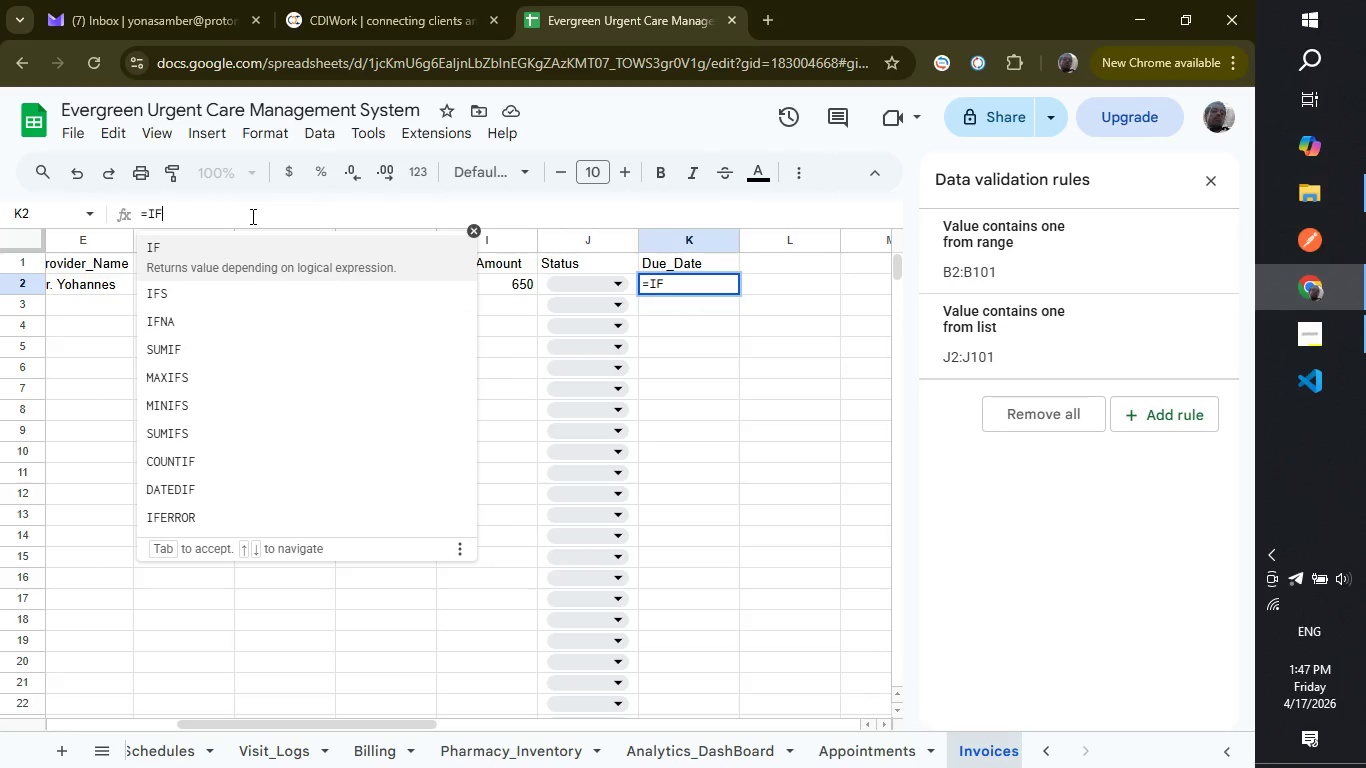 
key(Enter)
 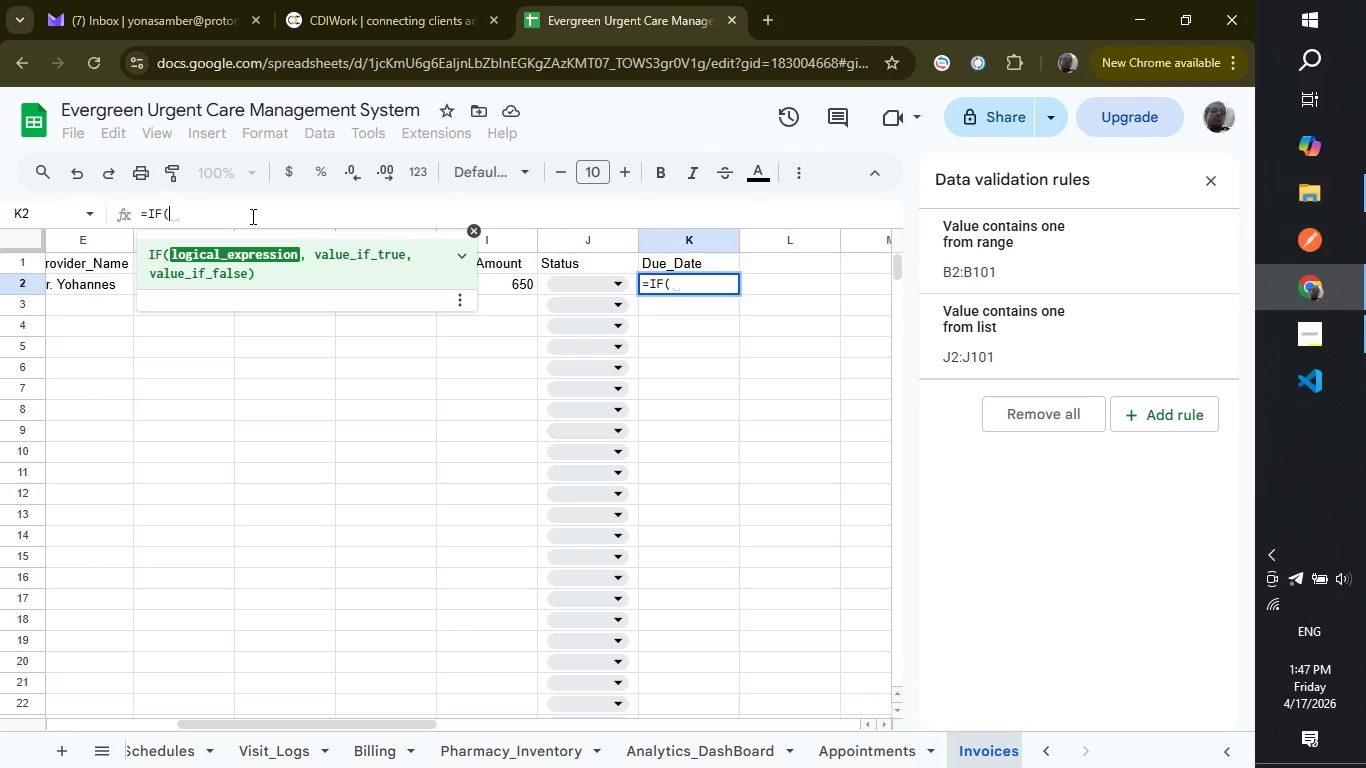 
type(B2="","")
 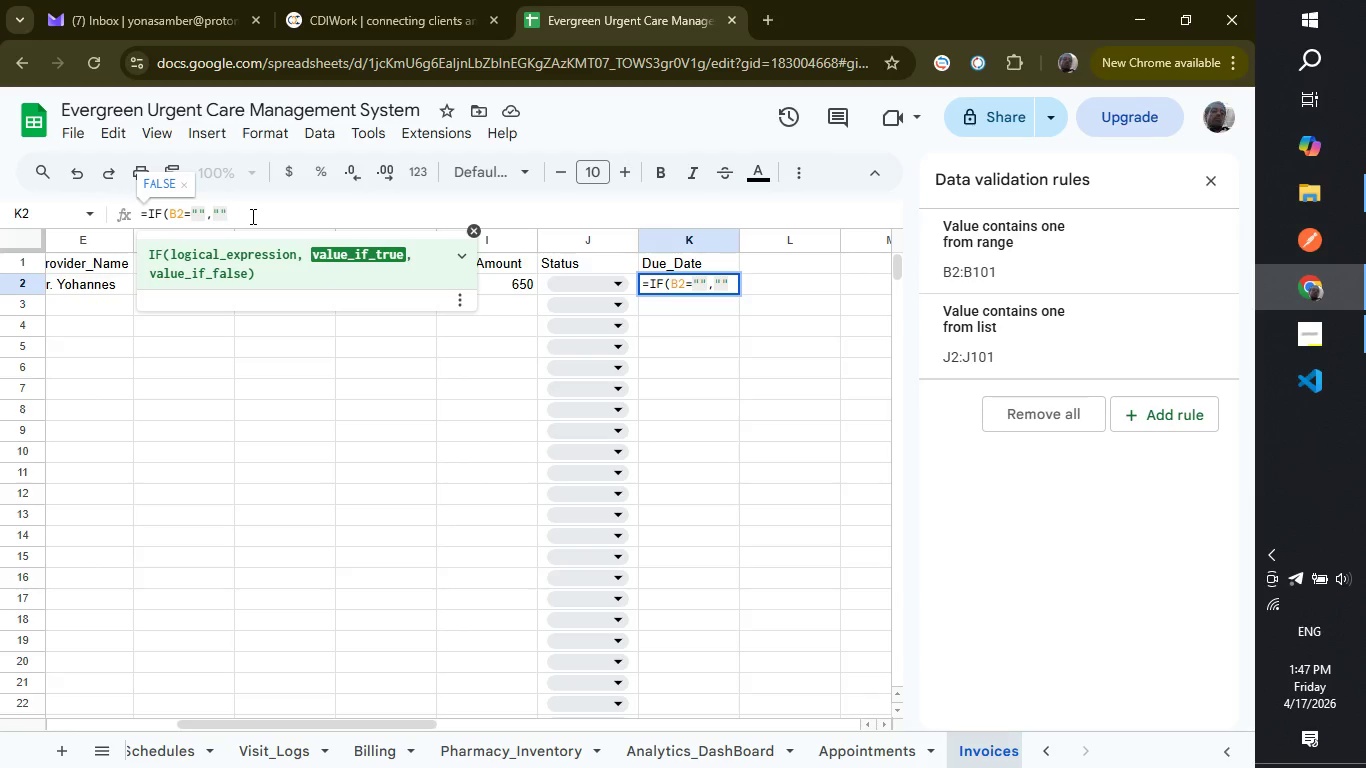 
wait(7.06)
 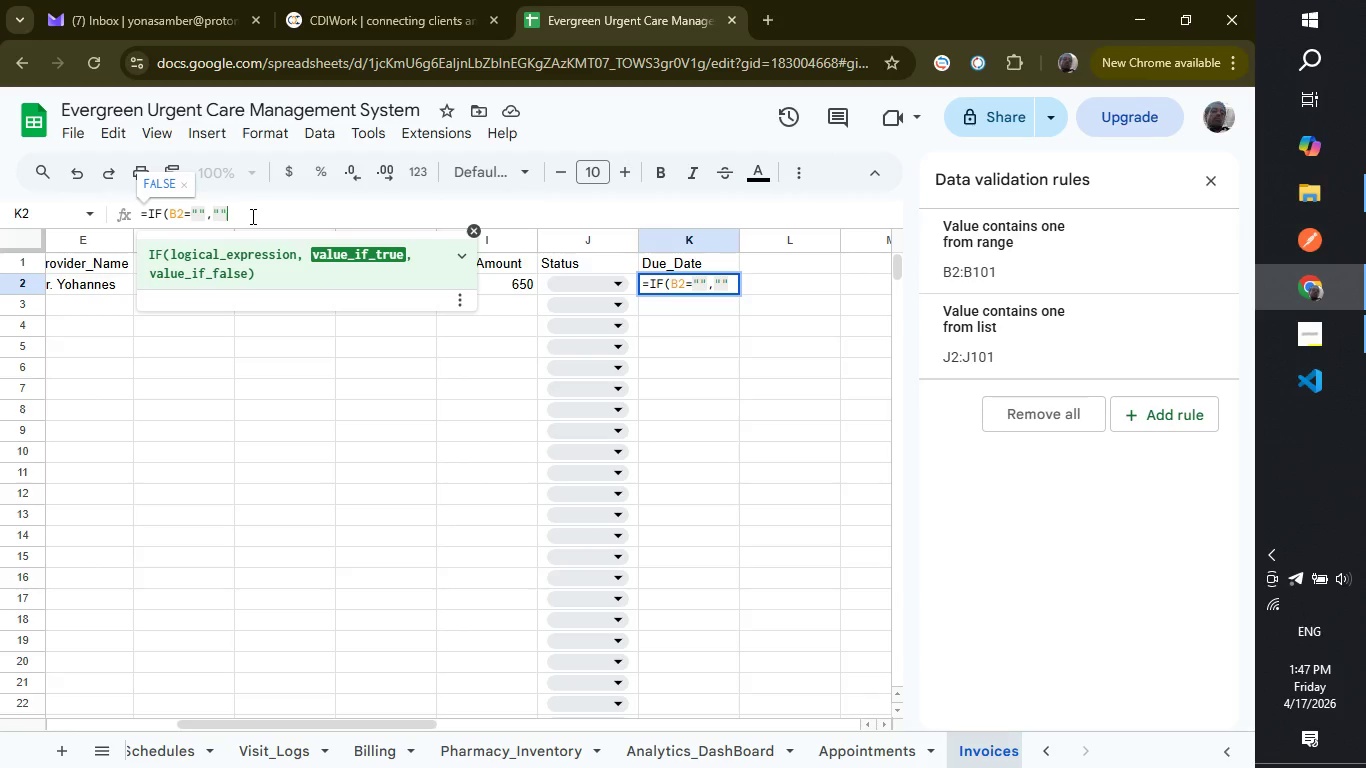 
type(,VLO)
 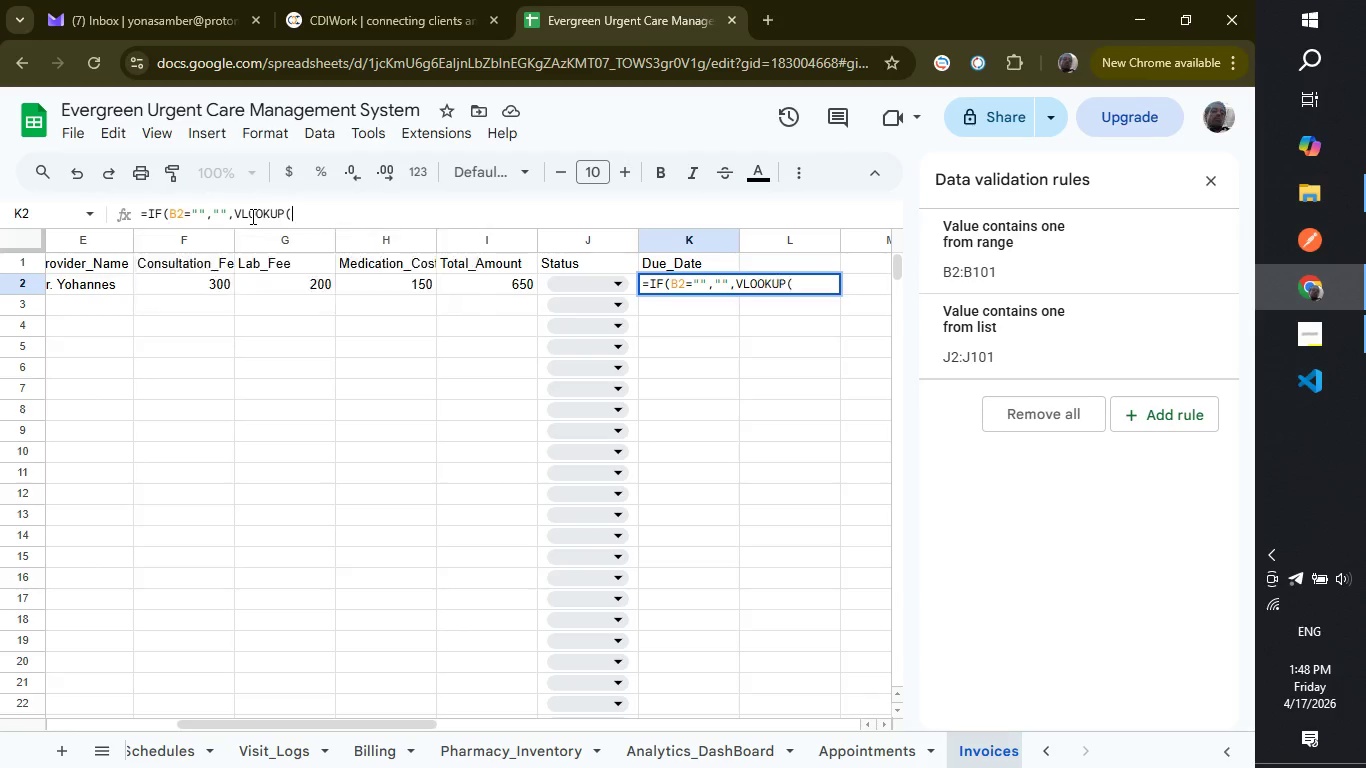 
key(Enter)
 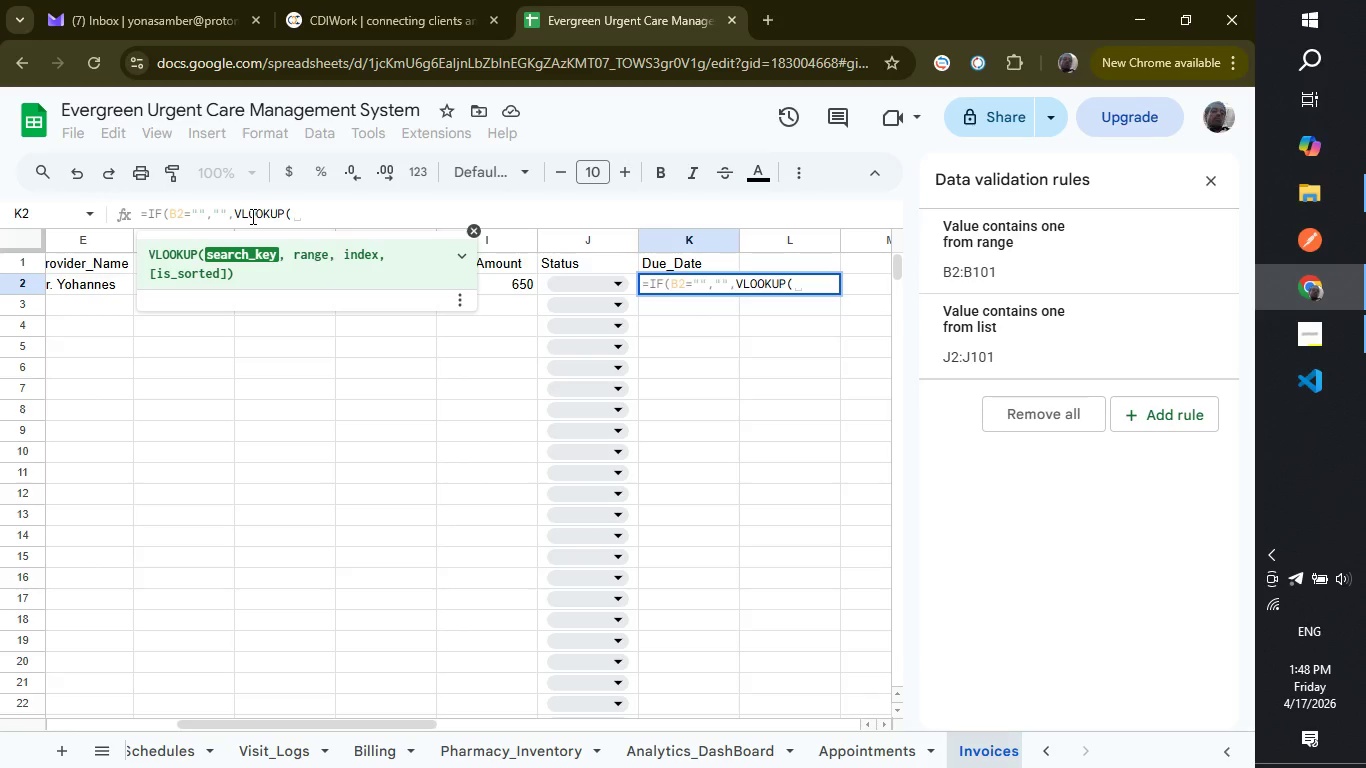 
type(B2, Visist)
key(Backspace)
key(Backspace)
key(Backspace)
key(Backspace)
type(sit_Logs!)
 